 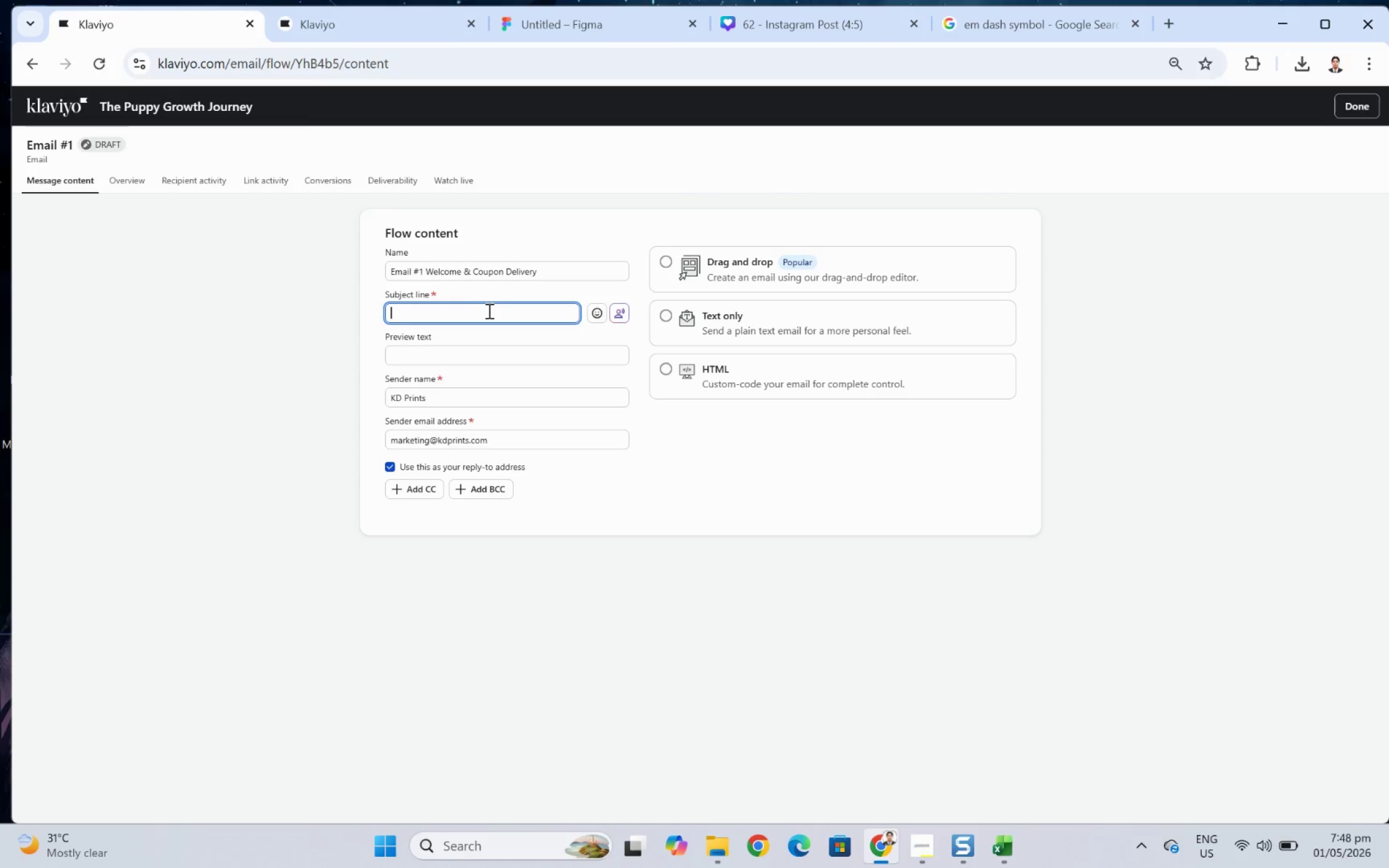 
type(yOUR )
key(Backspace)
key(Backspace)
key(Backspace)
key(Backspace)
key(Backspace)
key(Backspace)
type(Your puppy welk)
key(Backspace)
type(come is here)
 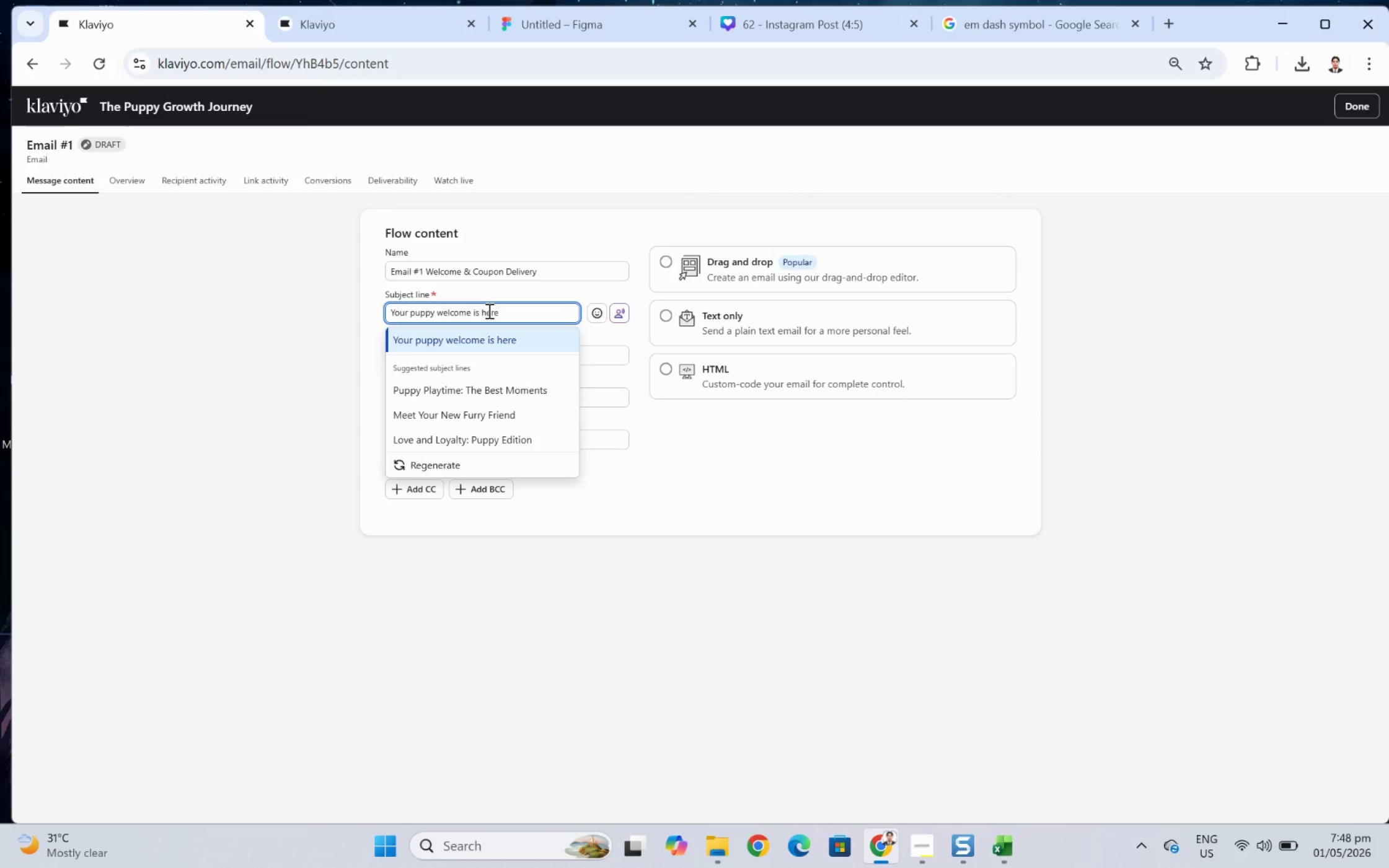 
wait(5.1)
 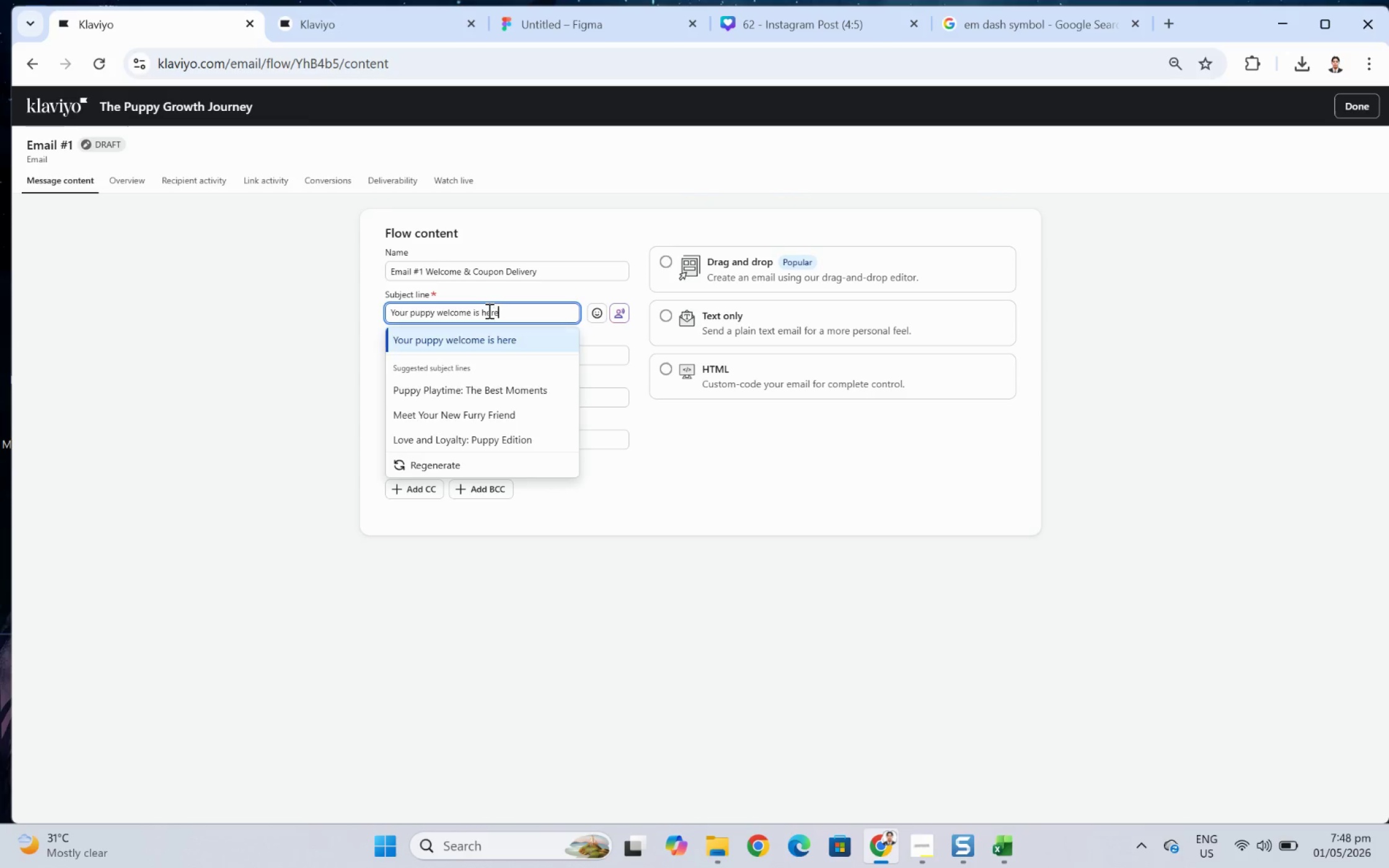 
key(Space)
 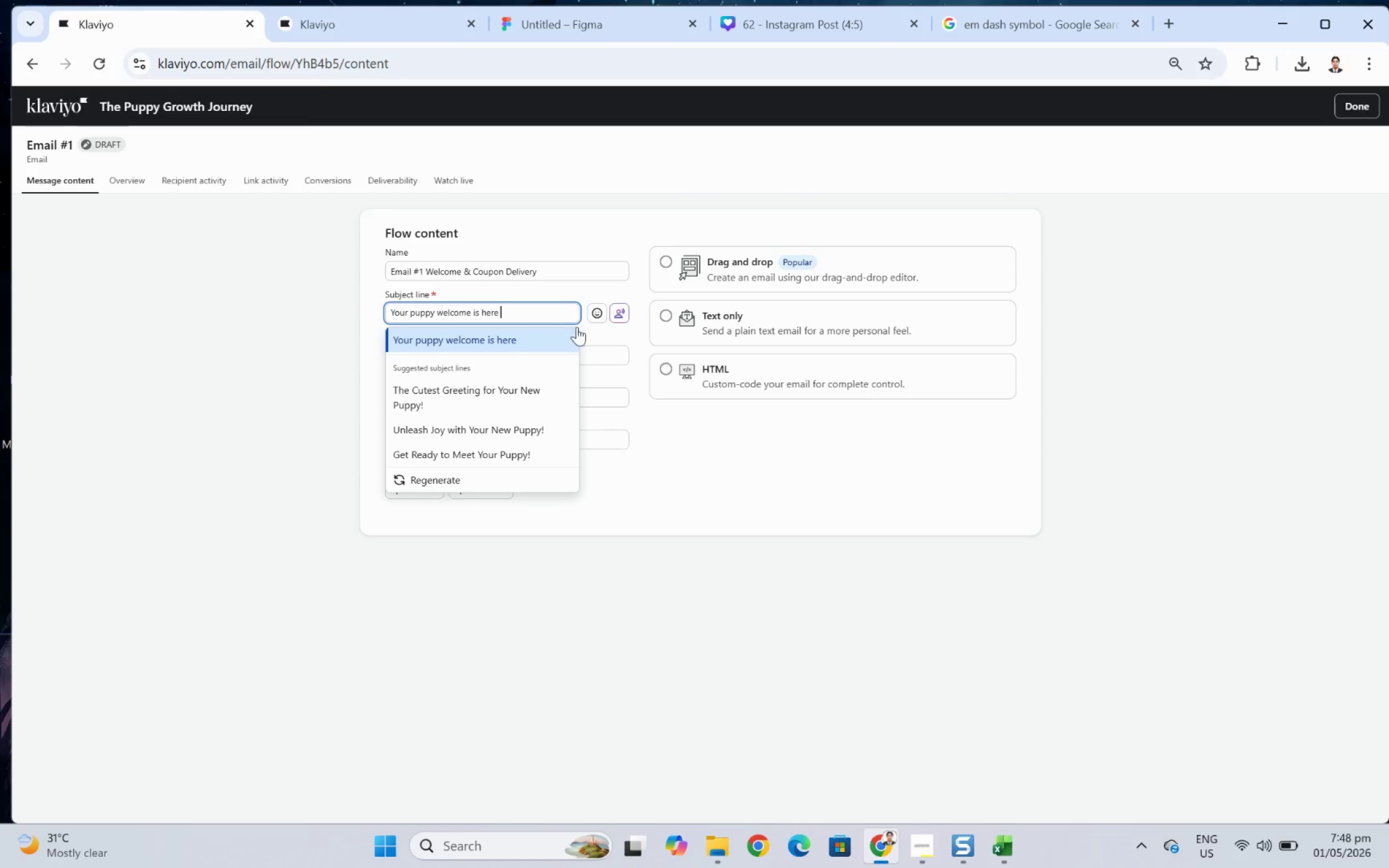 
left_click([596, 314])
 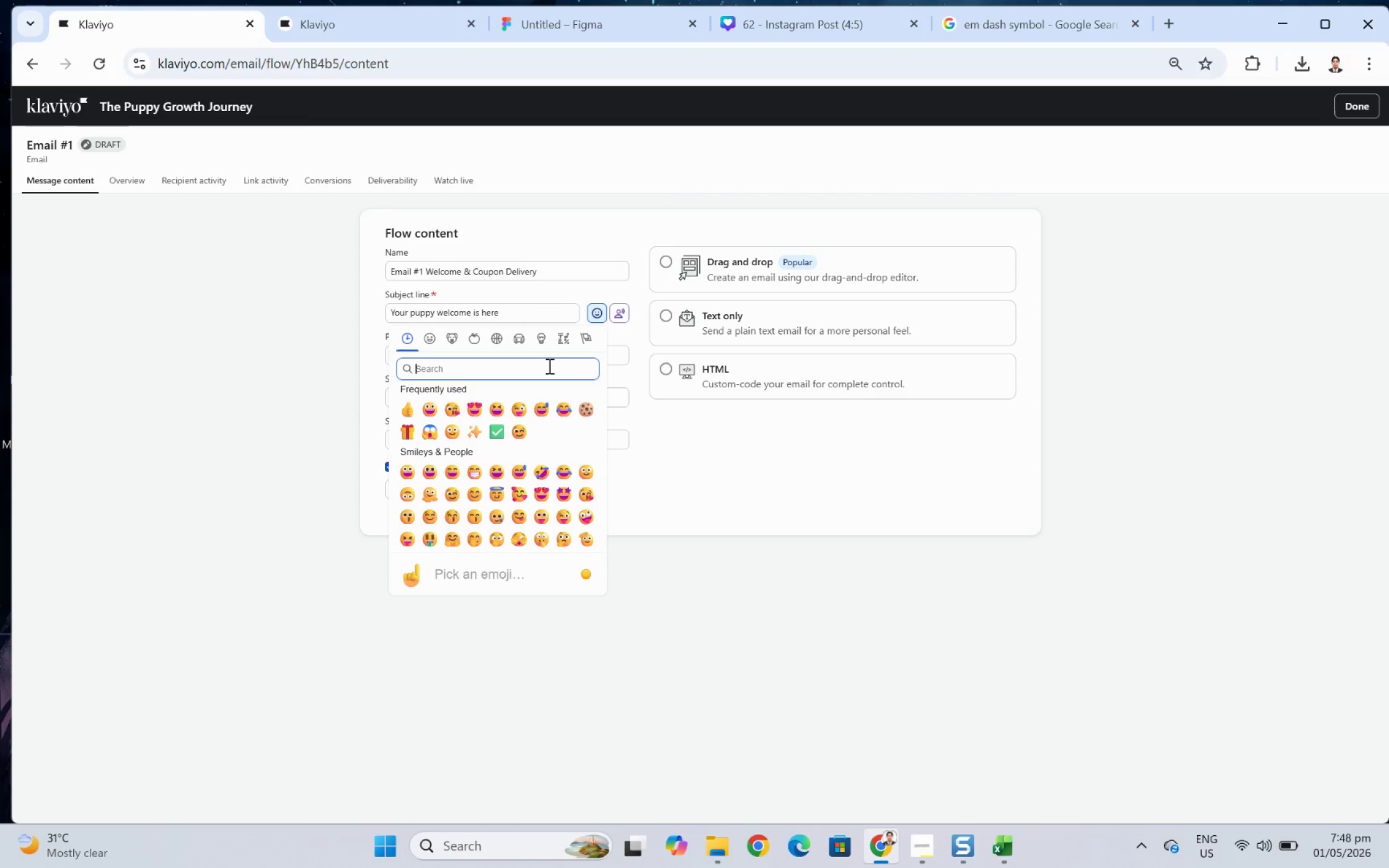 
type(puppy)
 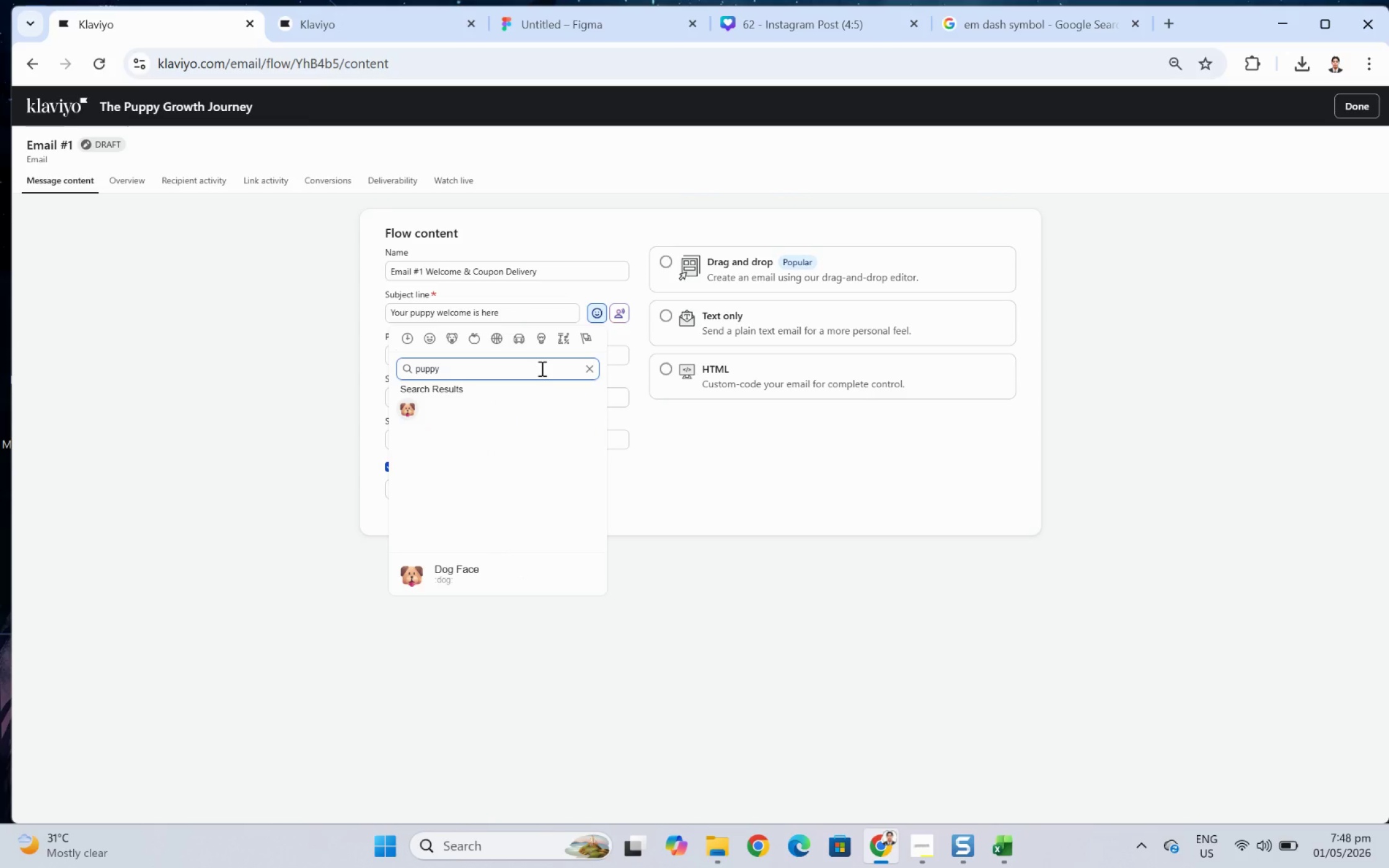 
double_click([540, 368])
 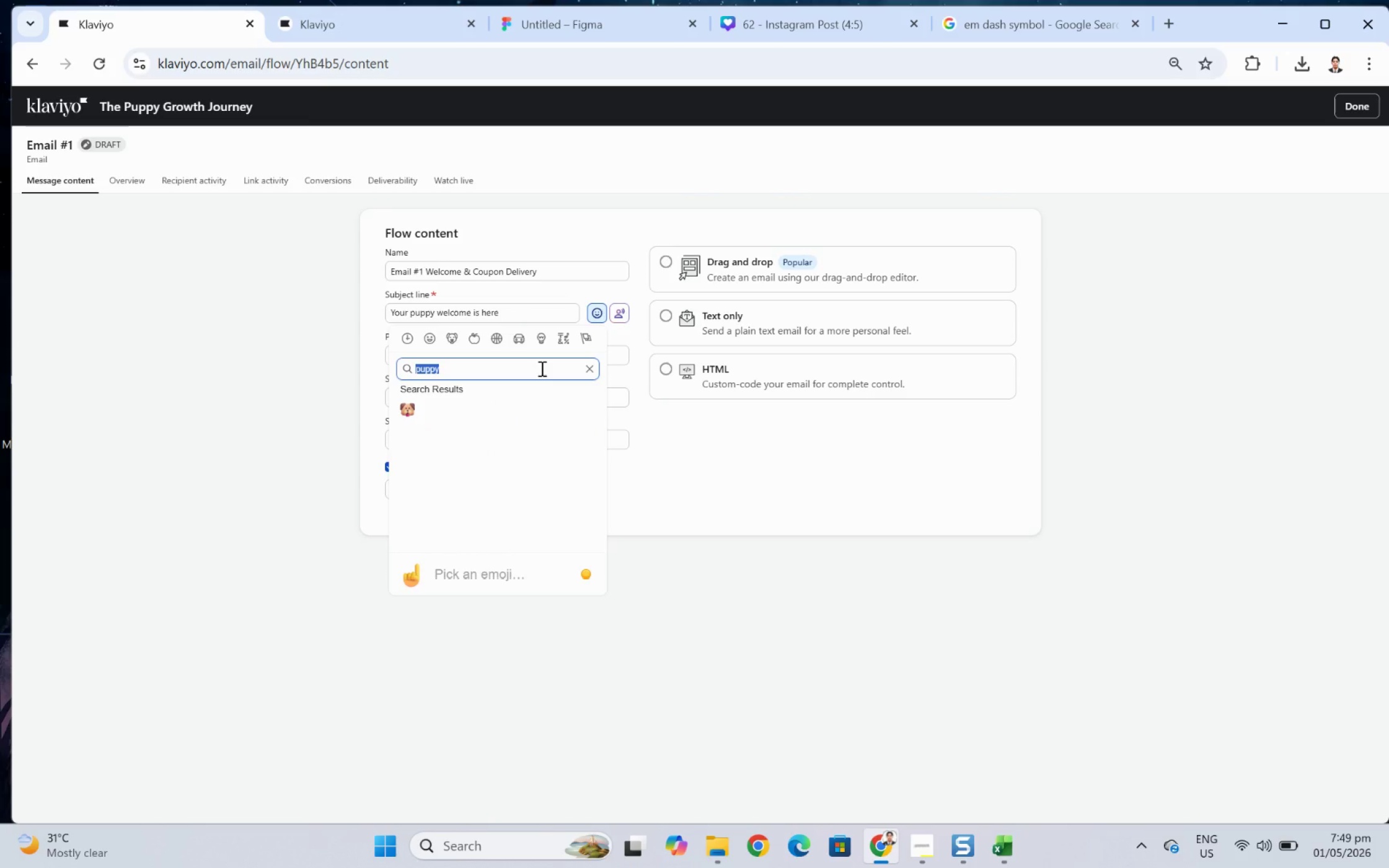 
wait(6.3)
 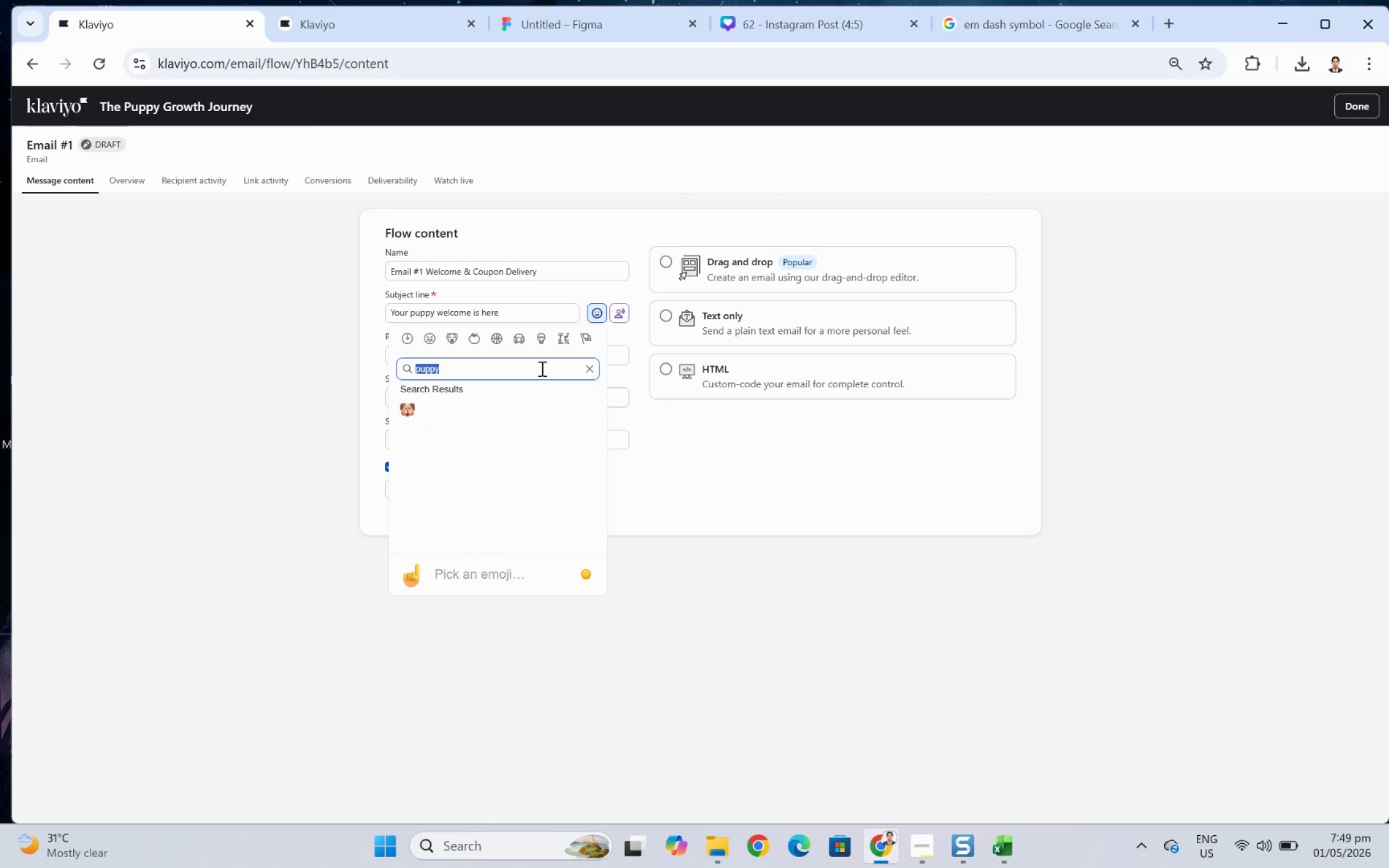 
key(ArrowRight)
 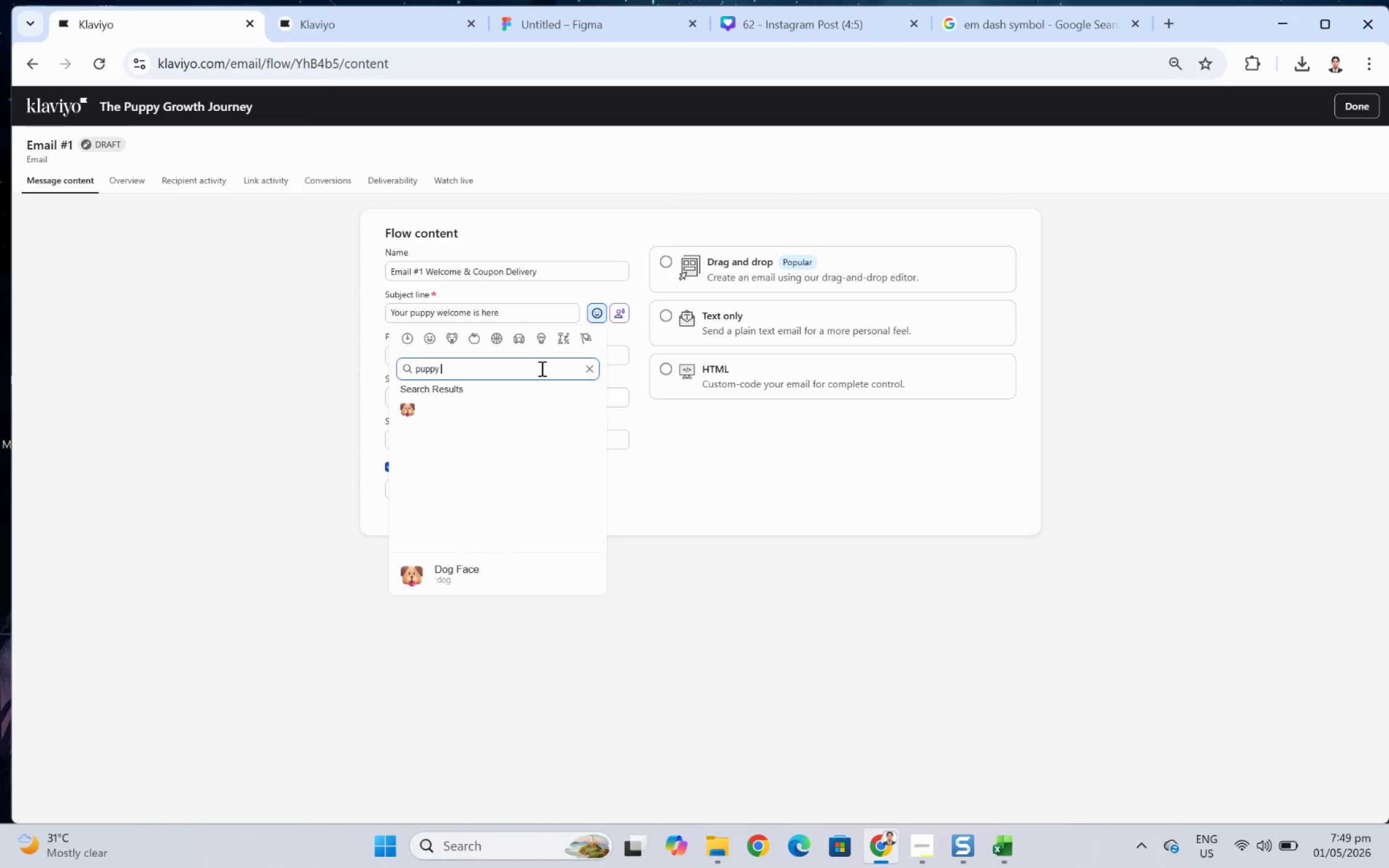 
type( footprints)
 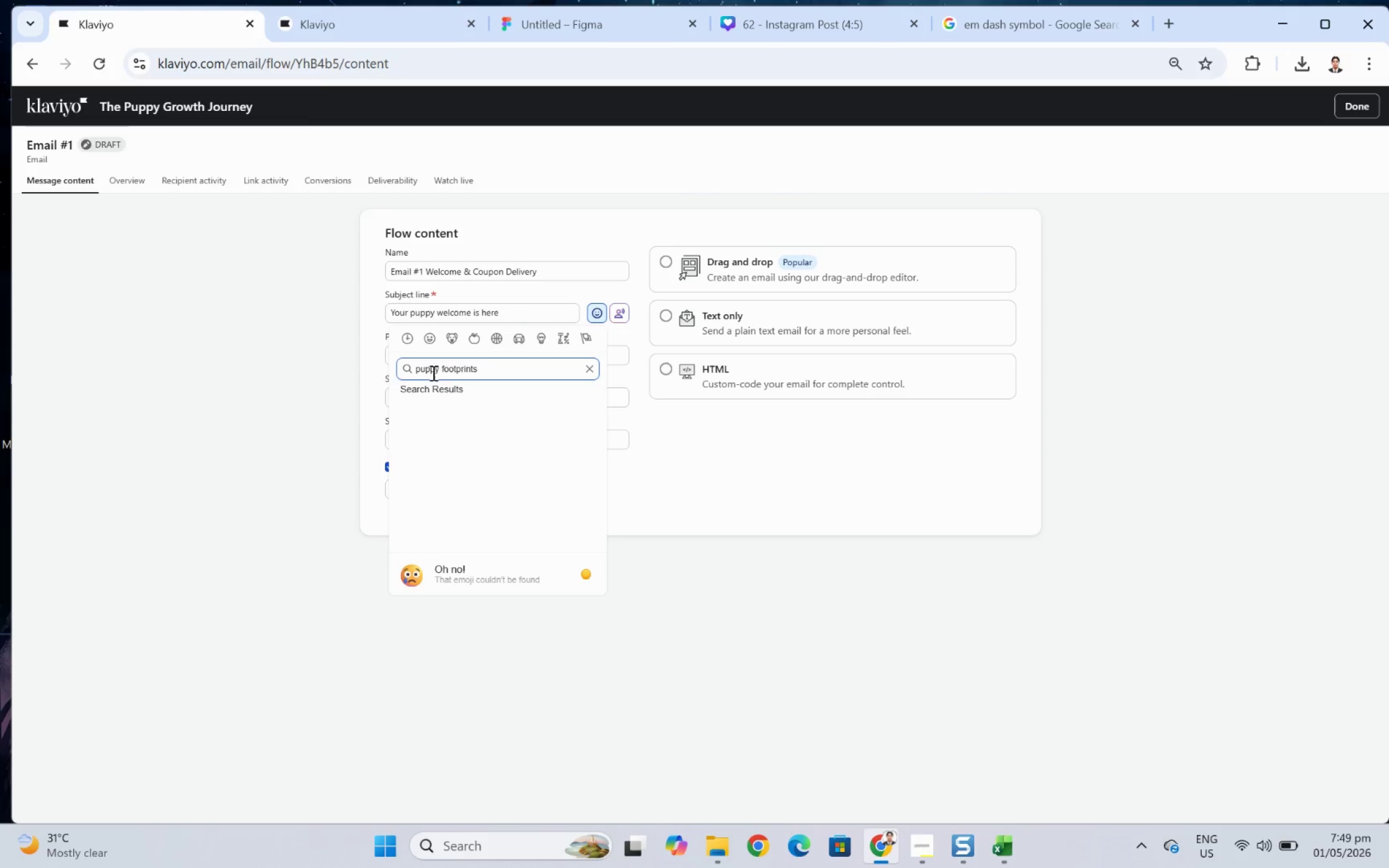 
left_click_drag(start_coordinate=[442, 371], to_coordinate=[381, 369])
 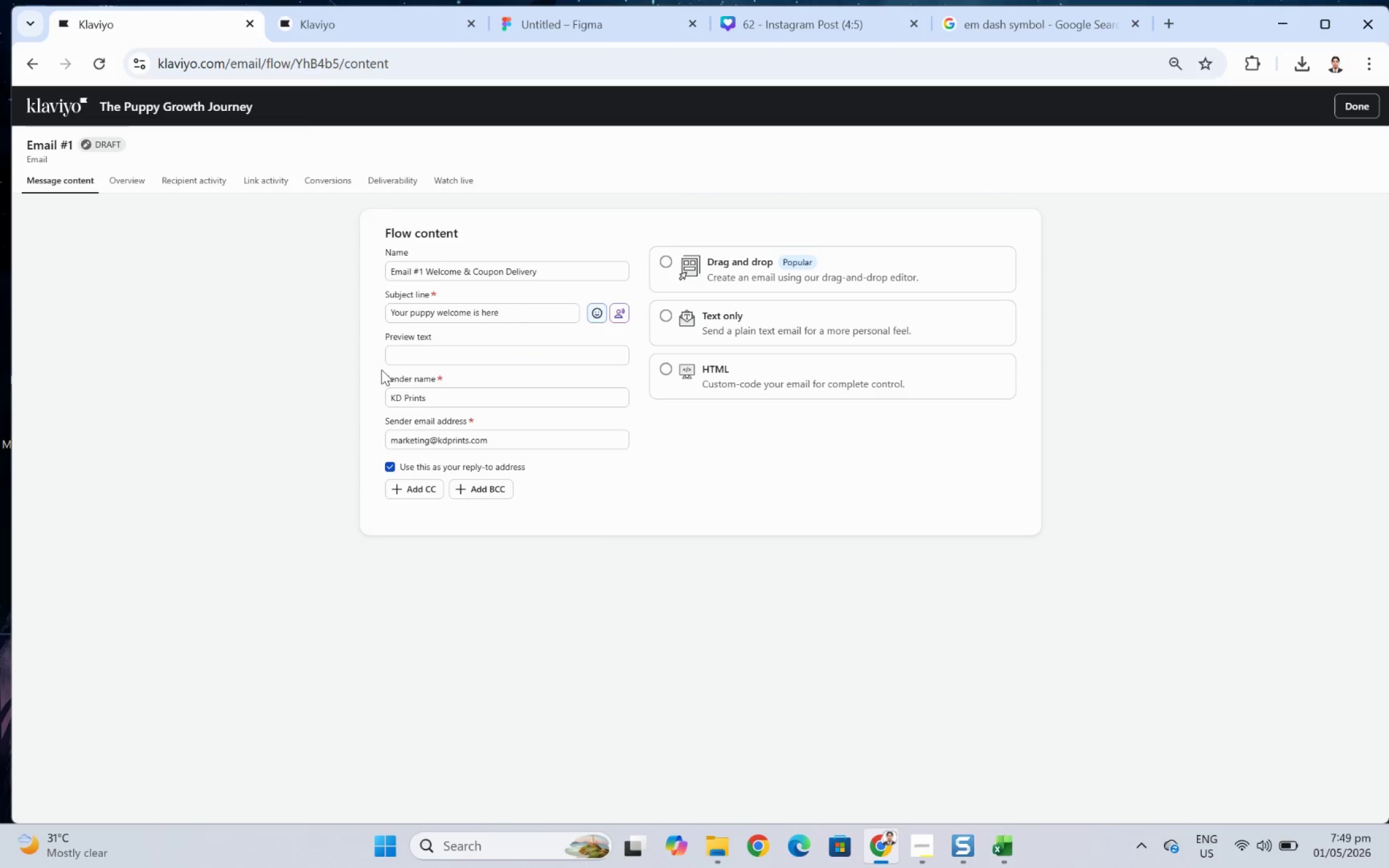 
key(Backspace)
 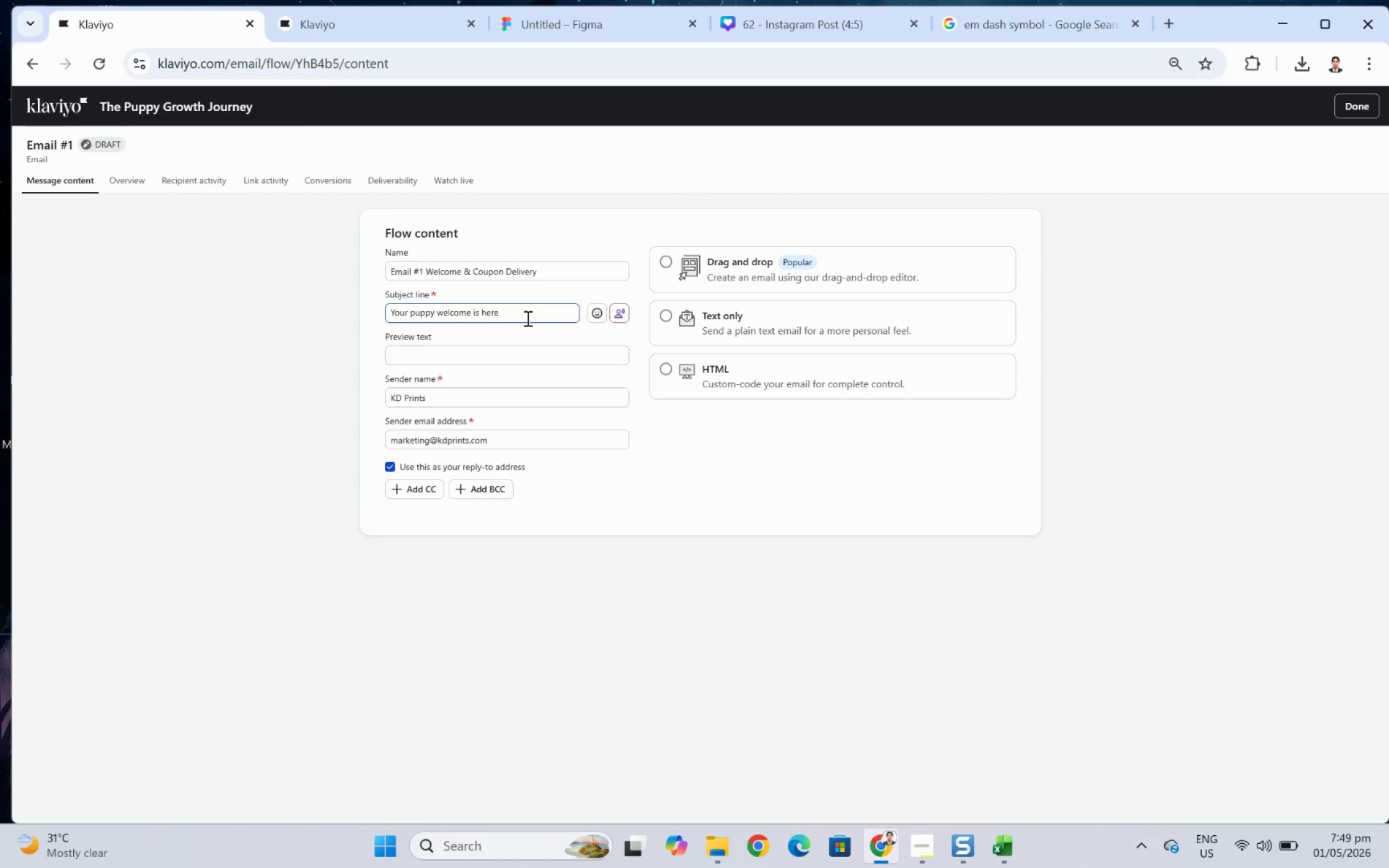 
left_click([539, 316])
 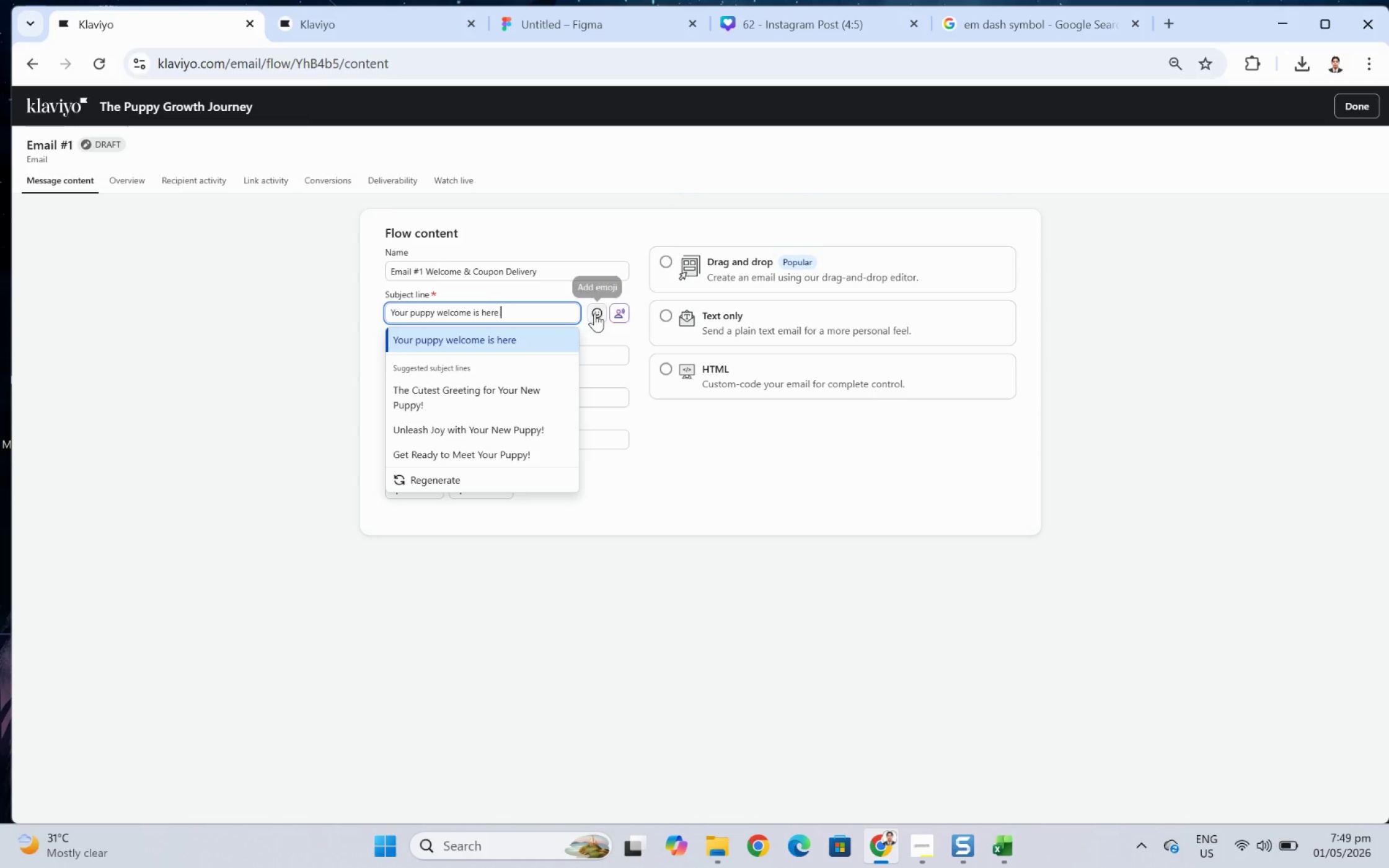 
key(Space)
 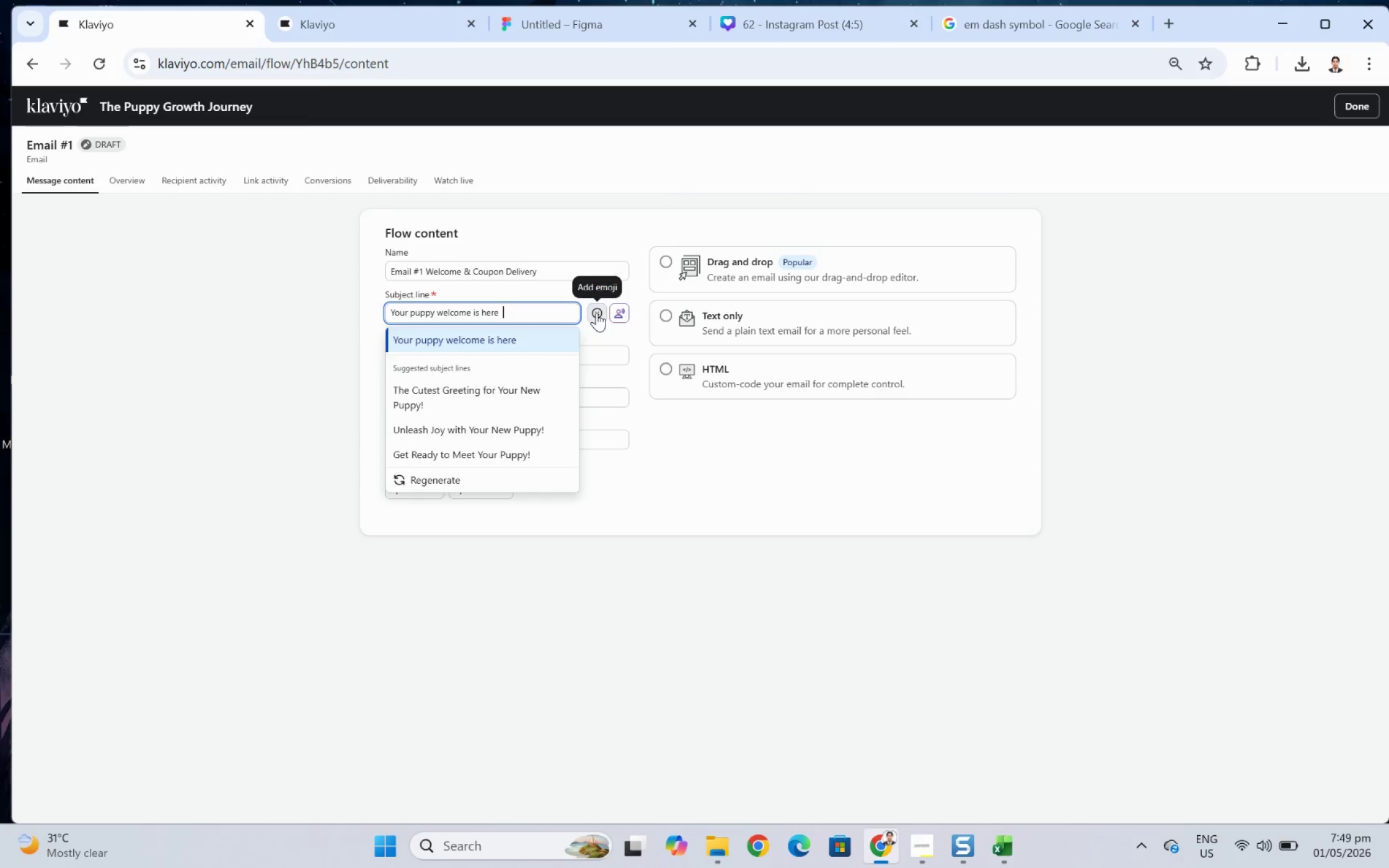 
left_click([596, 312])
 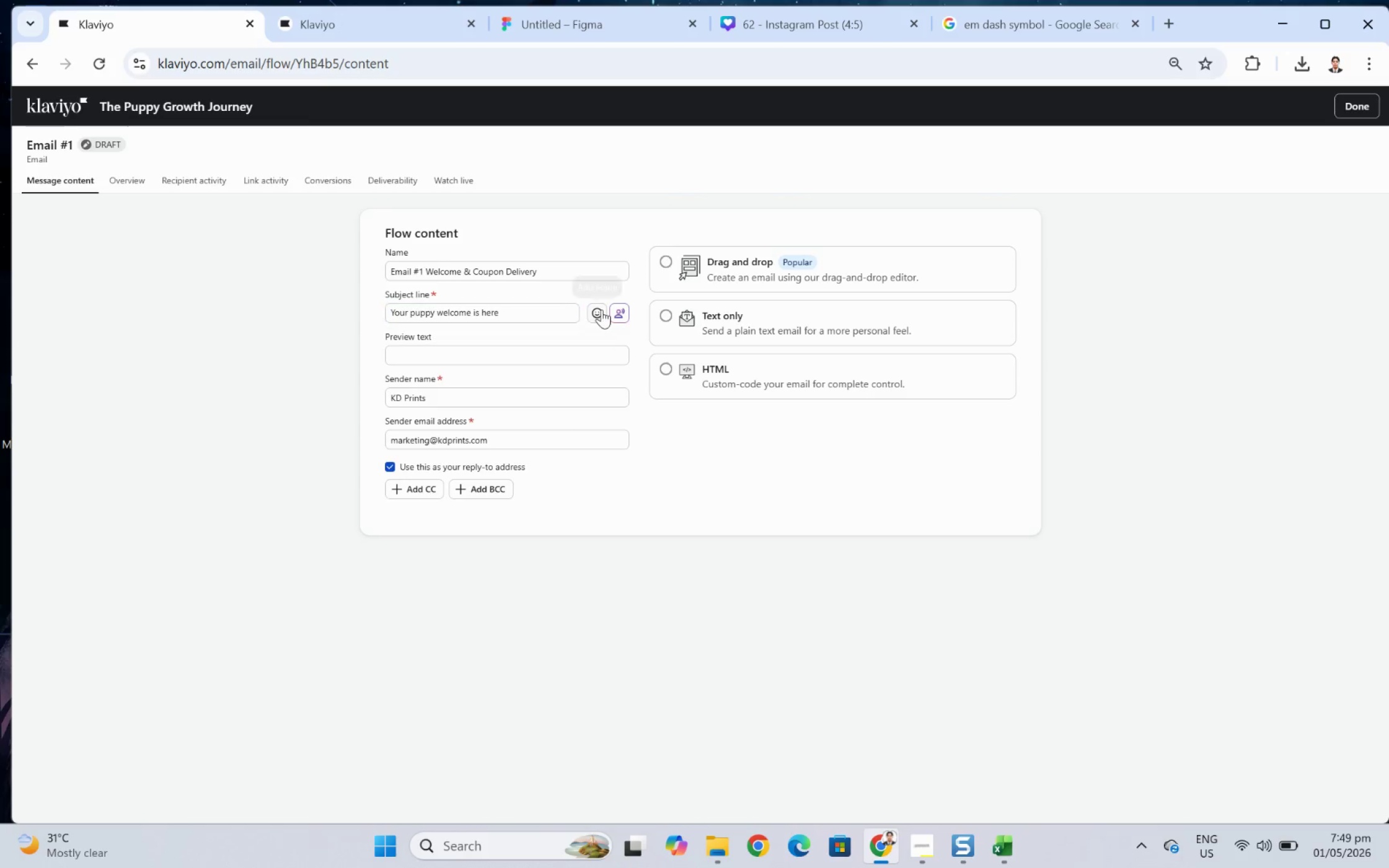 
left_click([601, 310])
 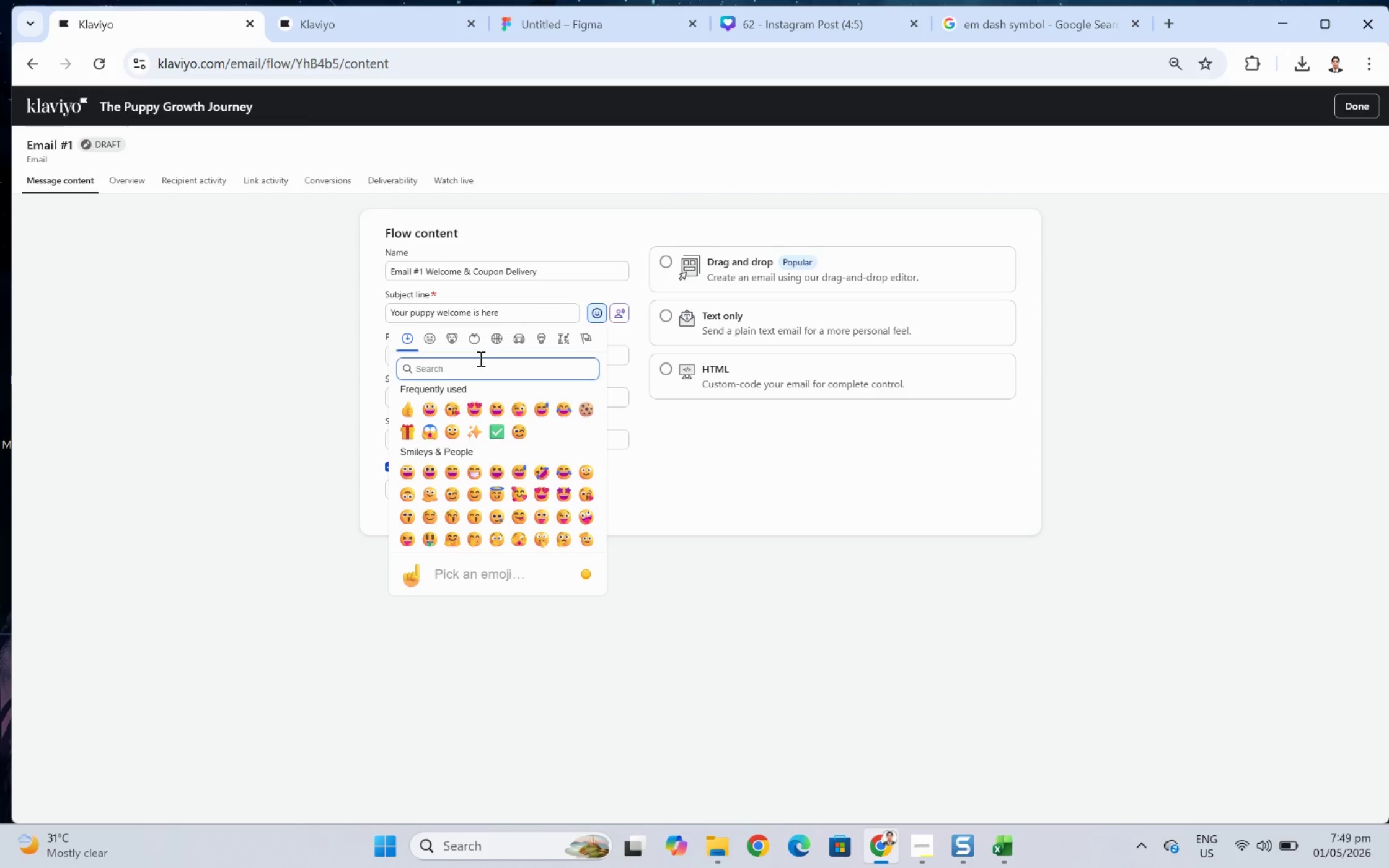 
type(foot)
 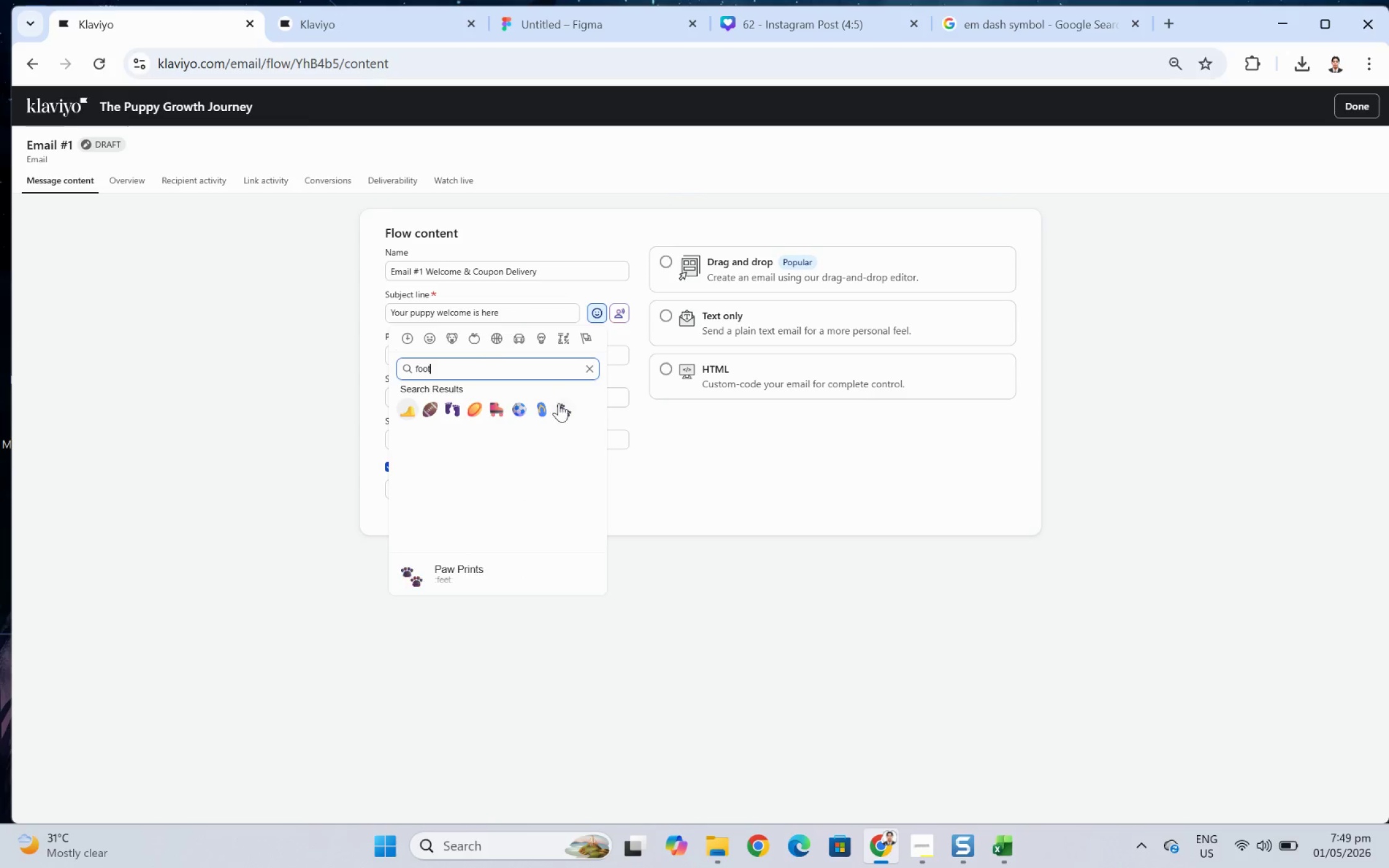 
left_click([560, 405])
 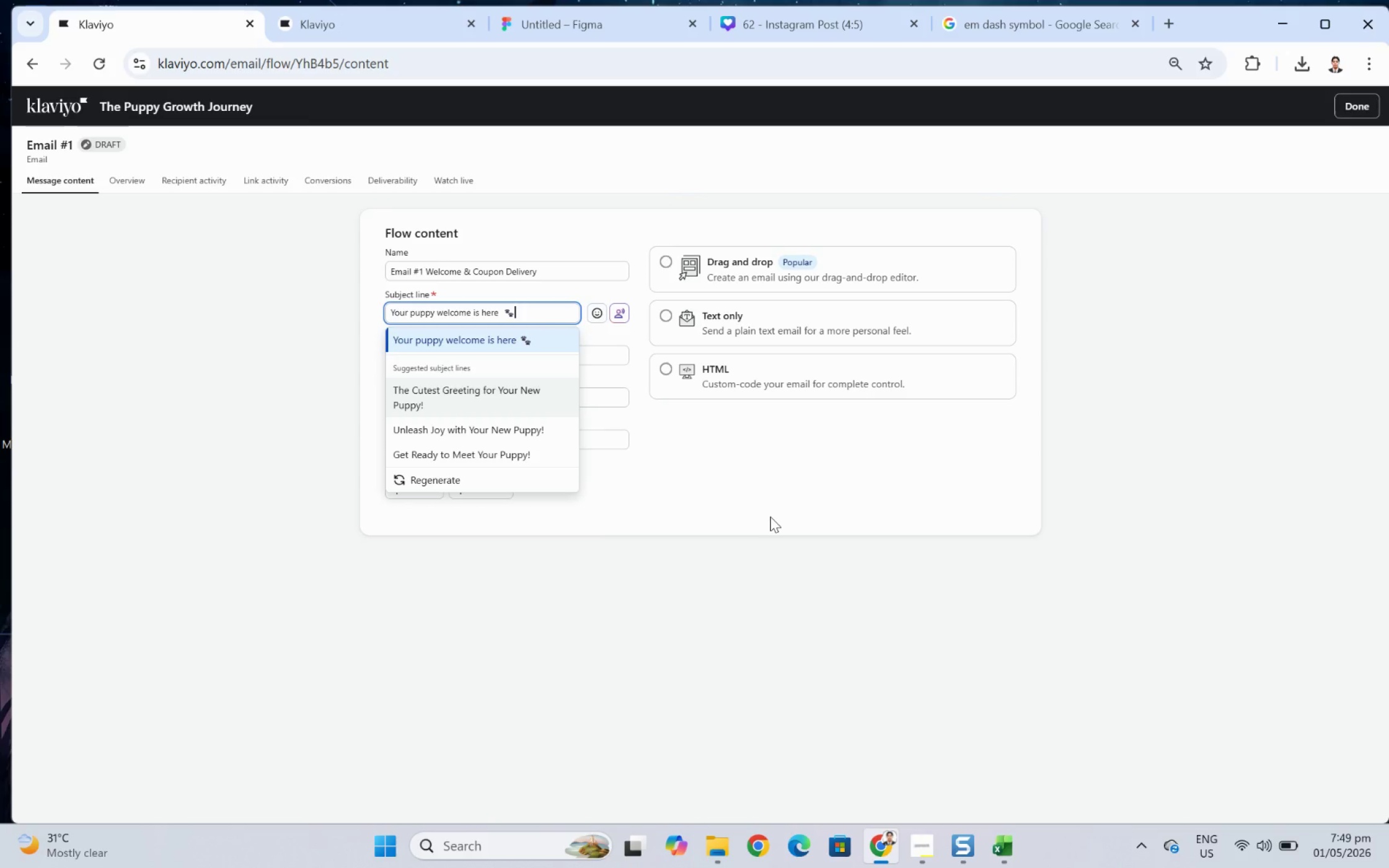 
left_click([770, 516])
 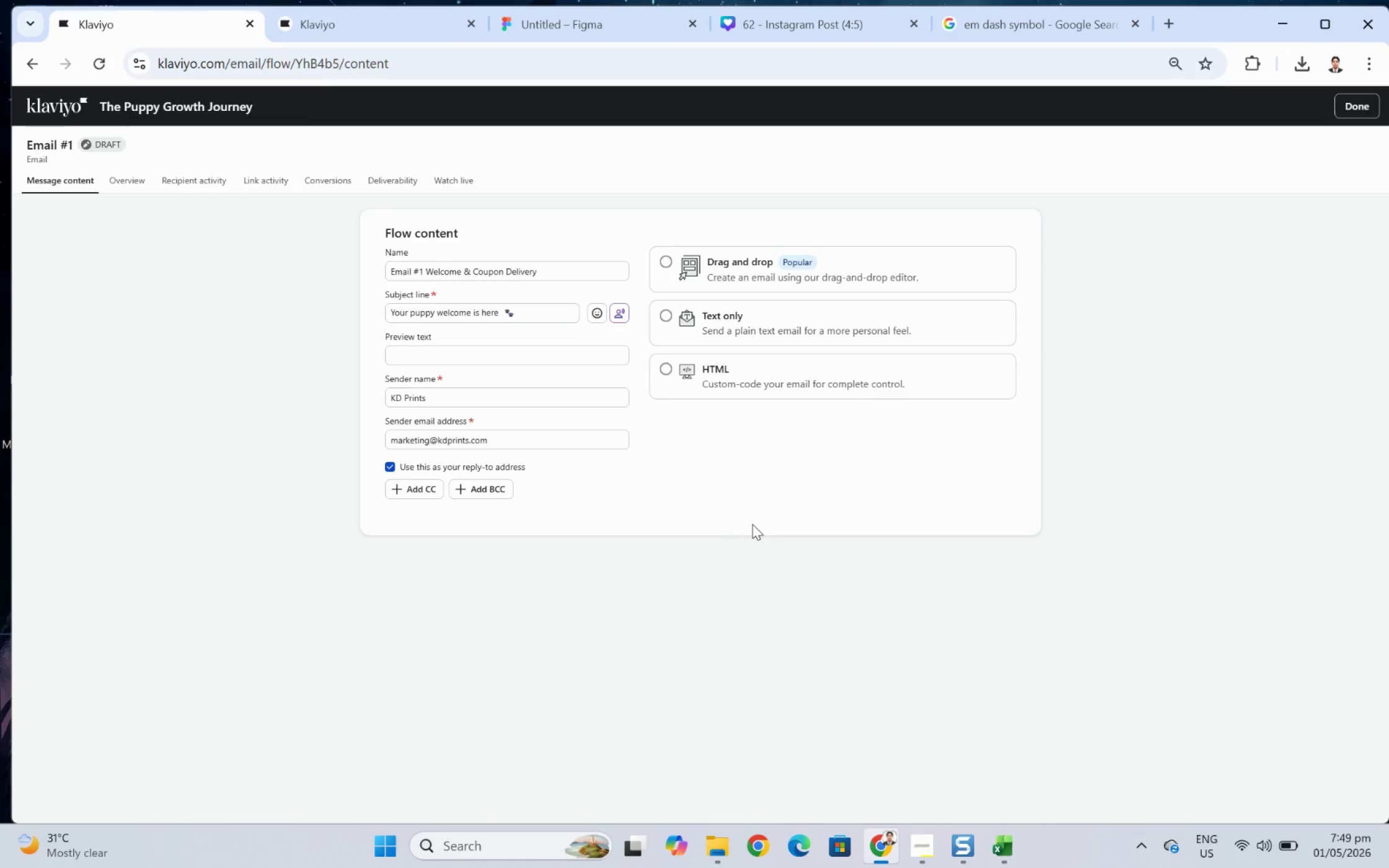 
wait(6.0)
 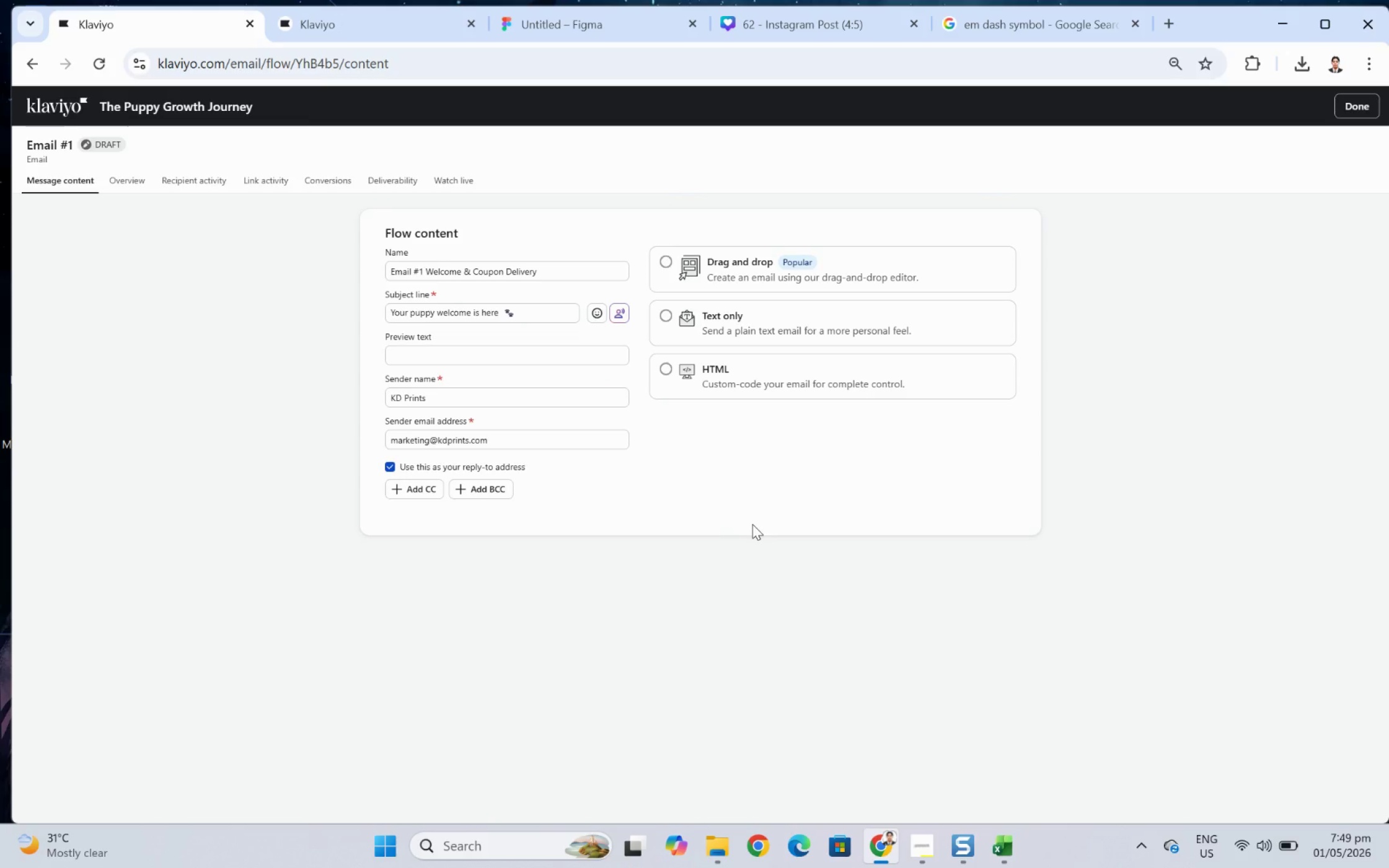 
left_click([503, 314])
 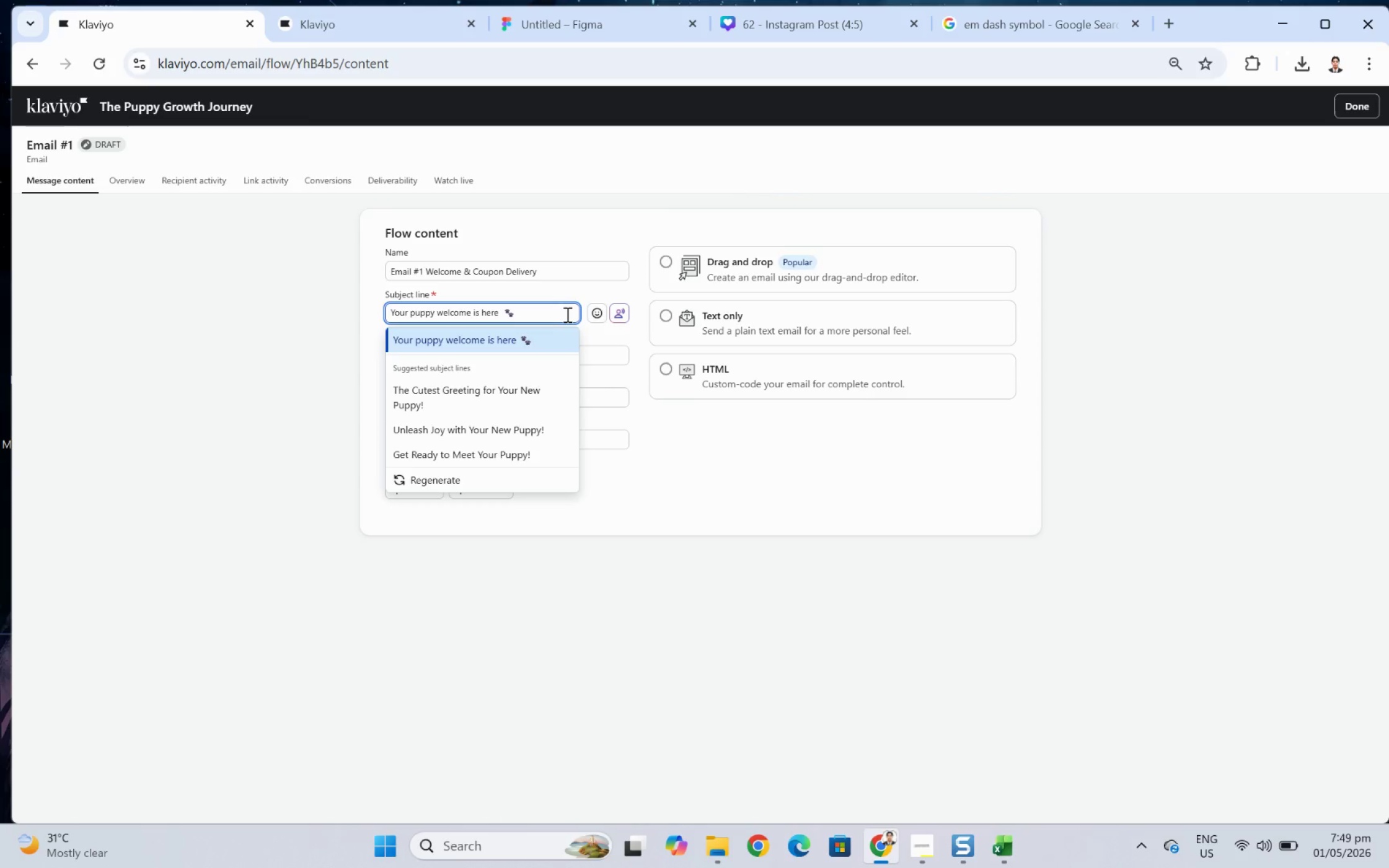 
key(ArrowRight)
 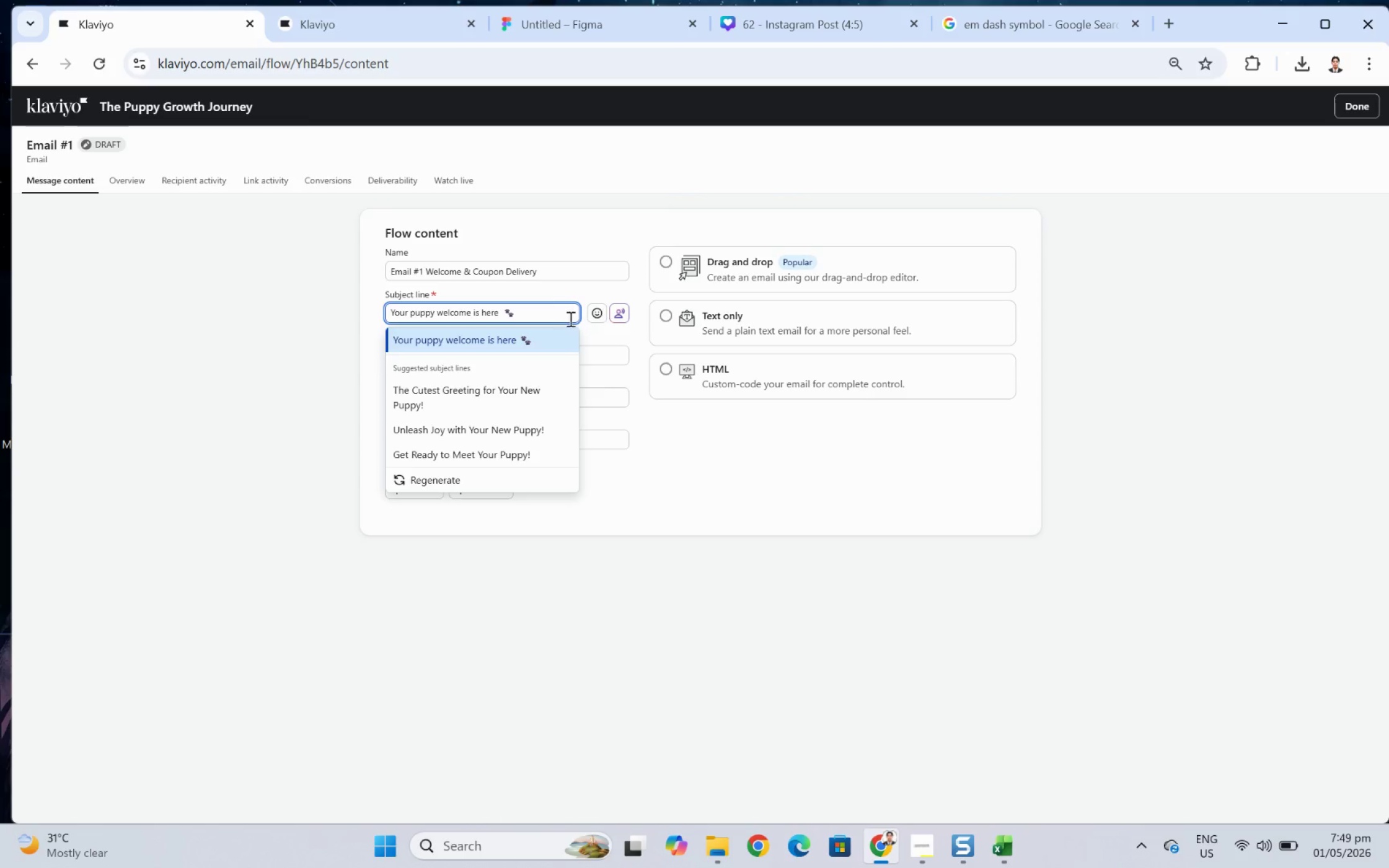 
key(ArrowLeft)
 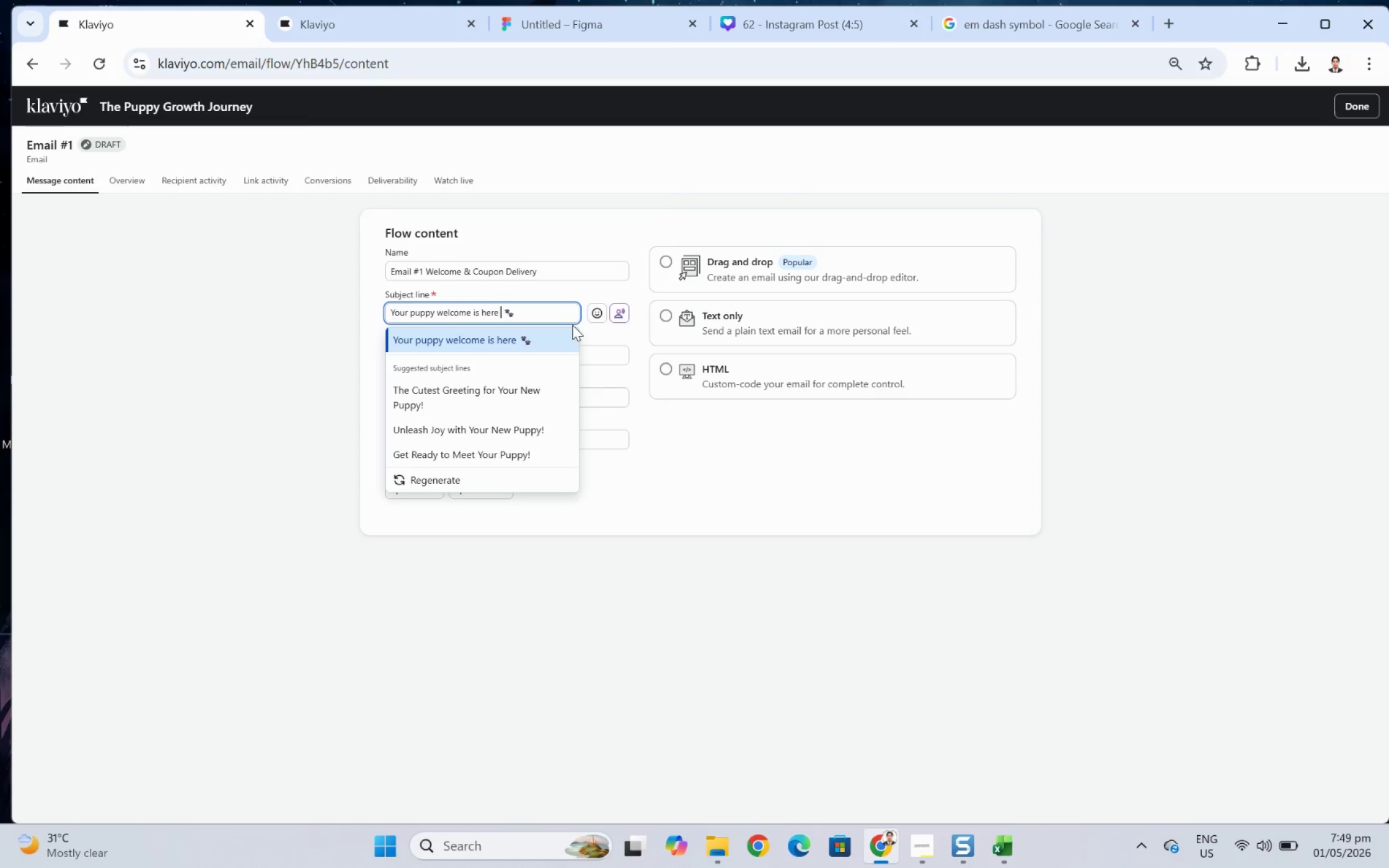 
key(ArrowLeft)
 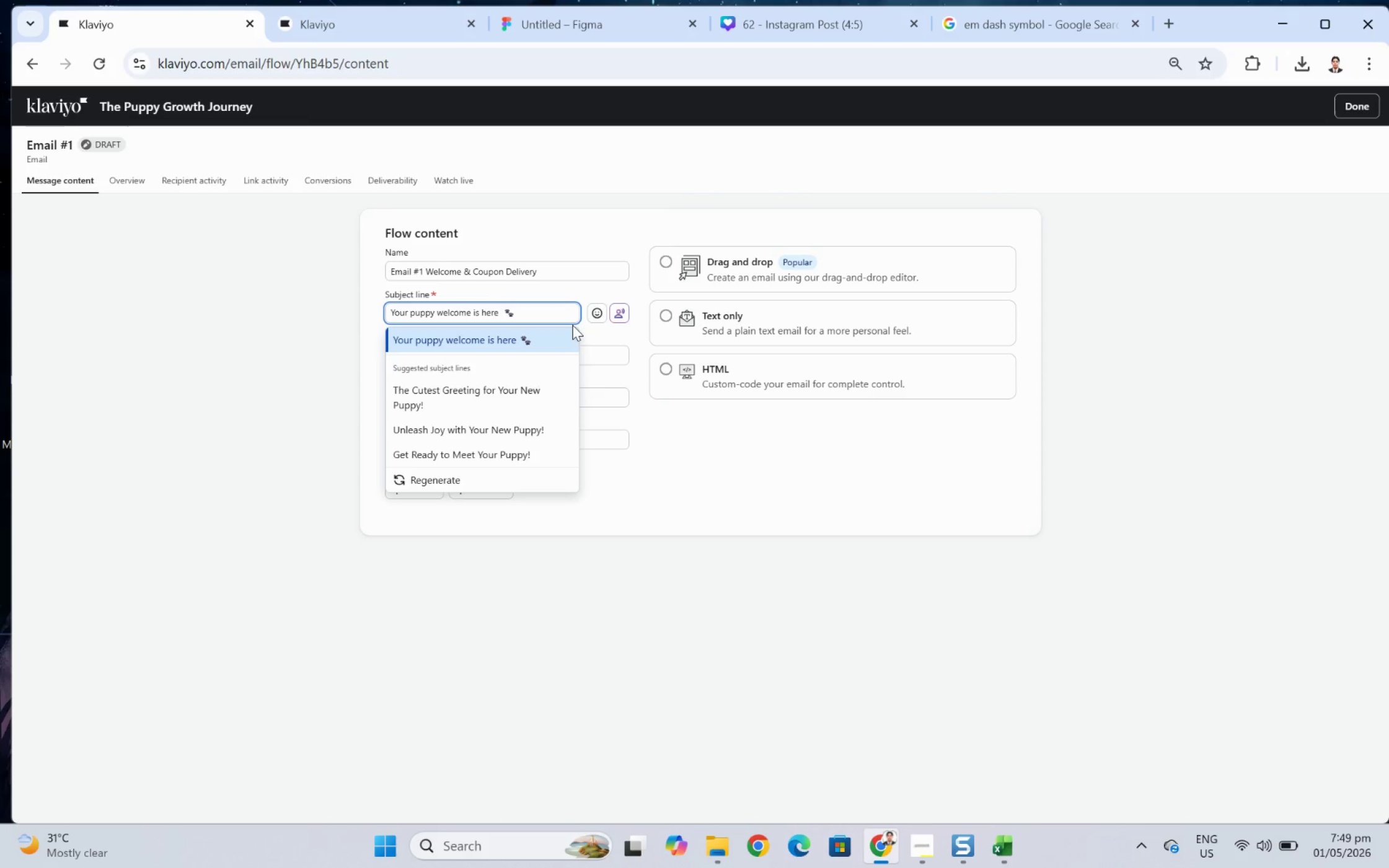 
key(ArrowLeft)
 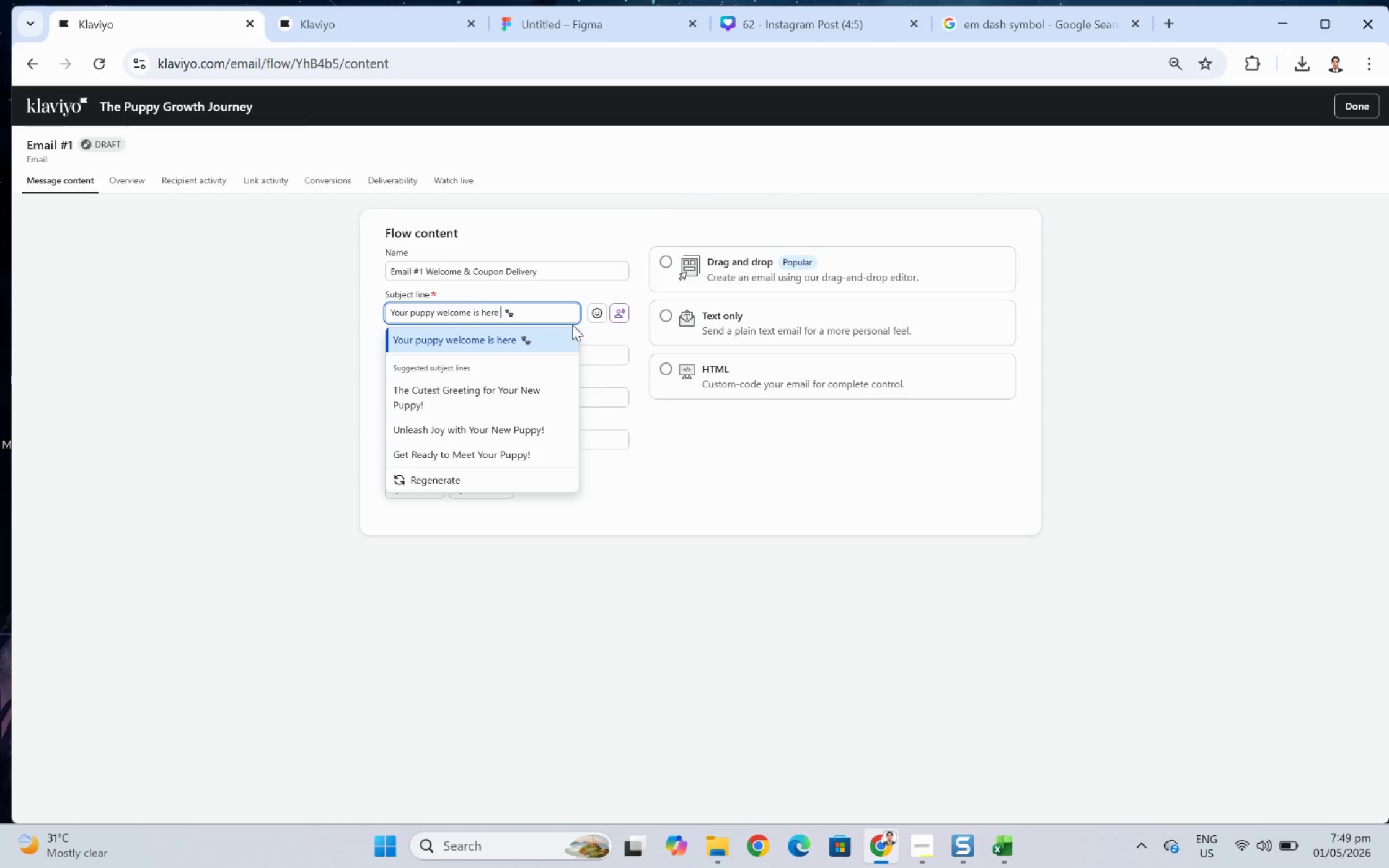 
key(ArrowRight)
 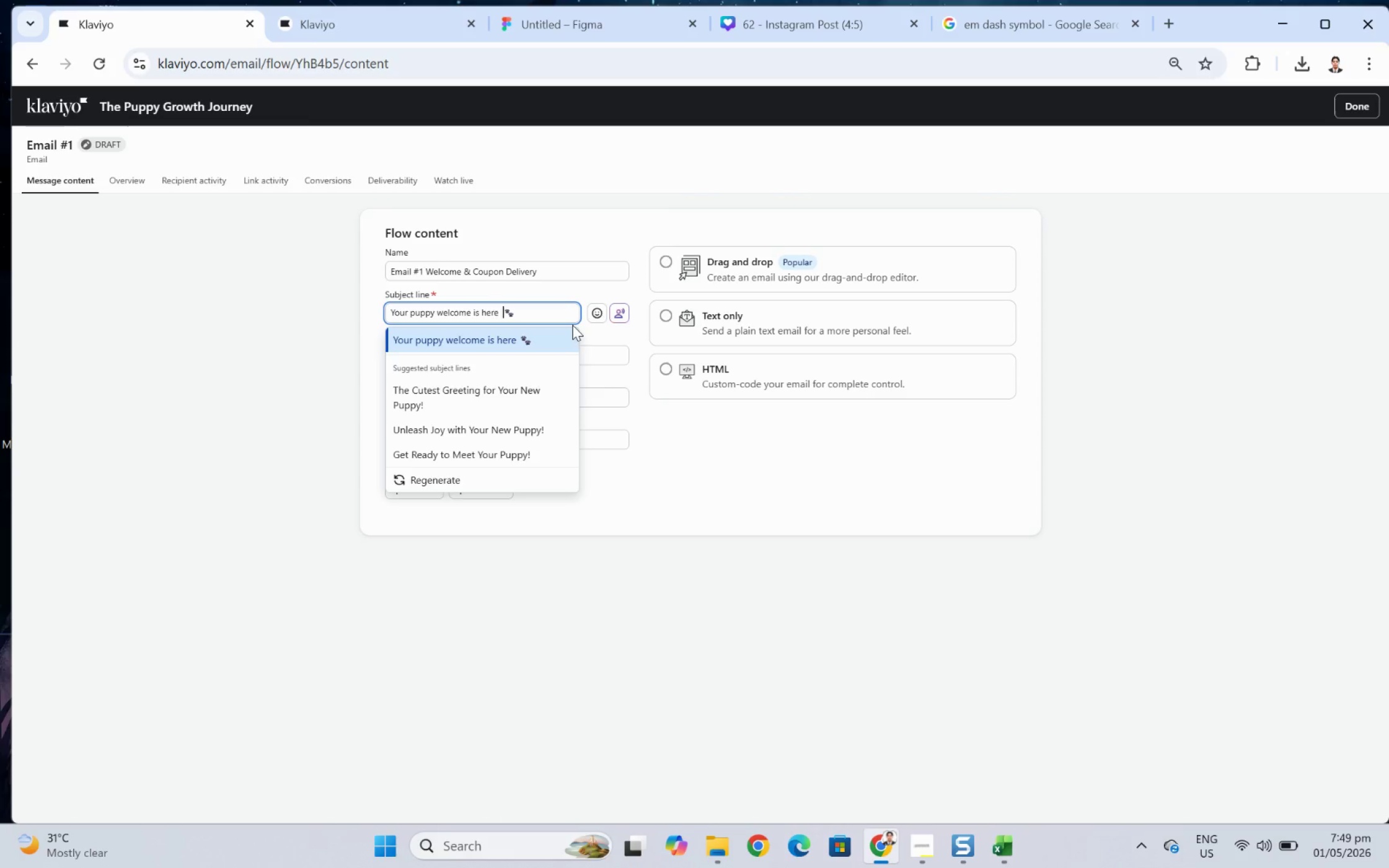 
key(ArrowRight)
 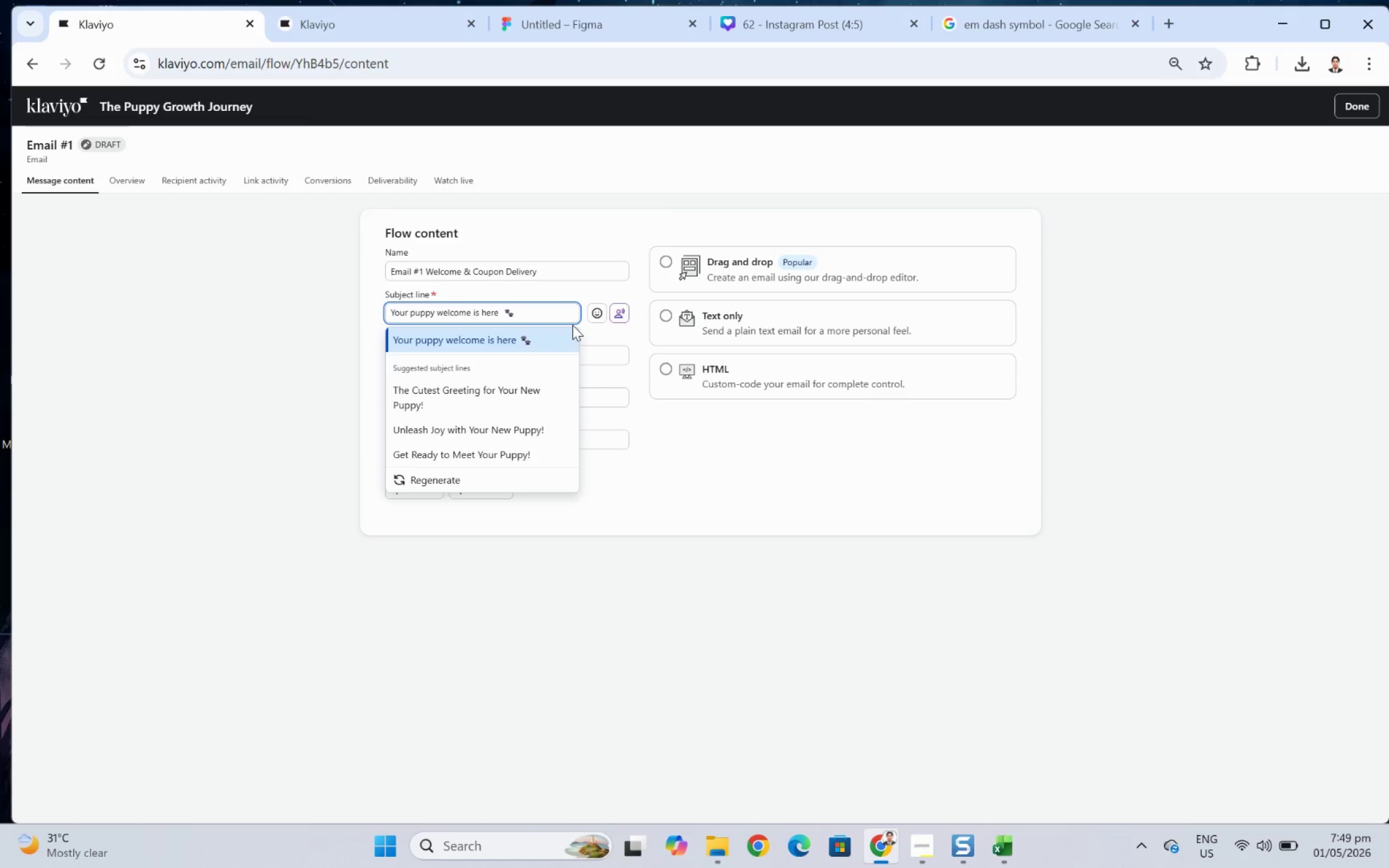 
key(Backspace)
 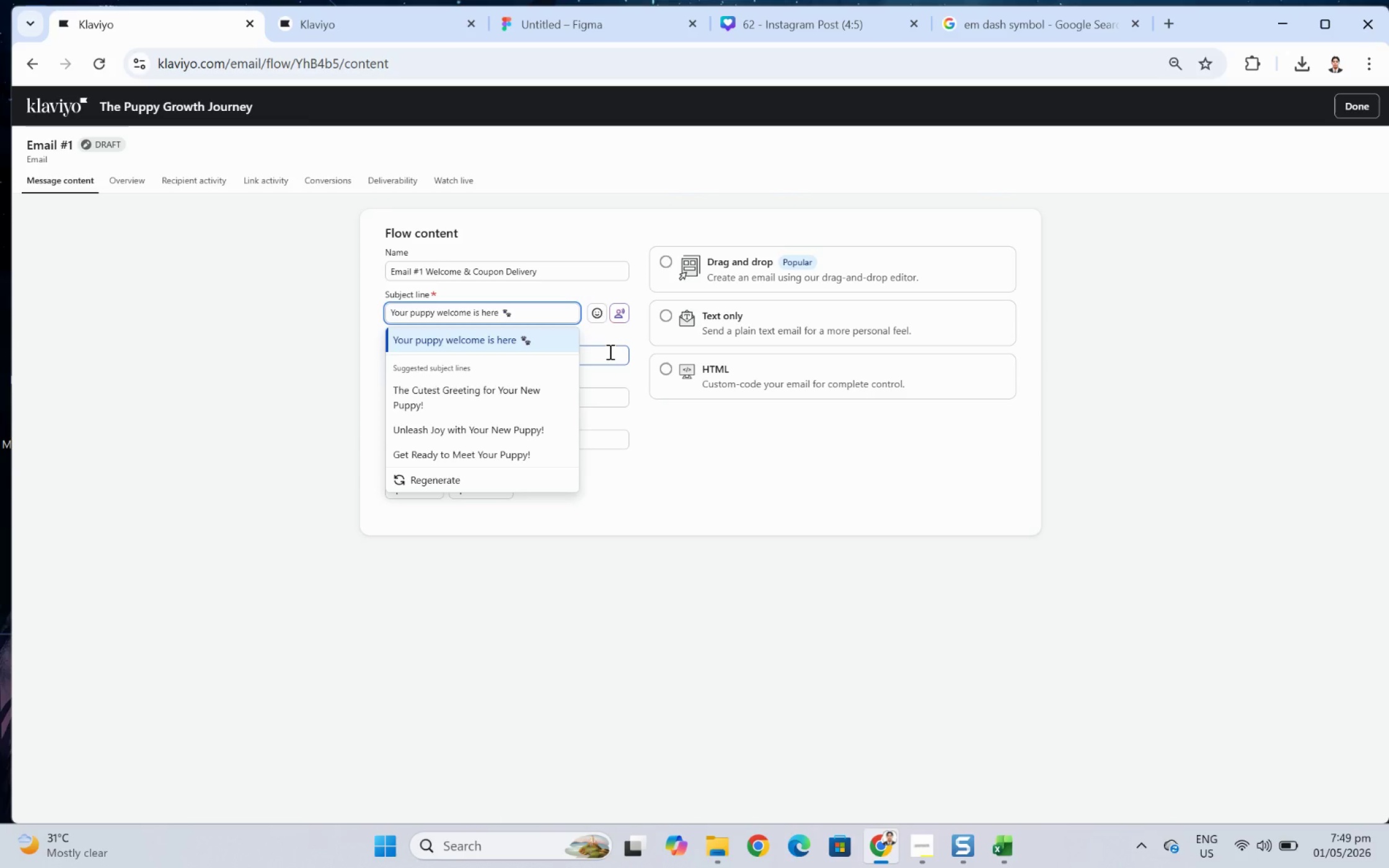 
left_click([609, 351])
 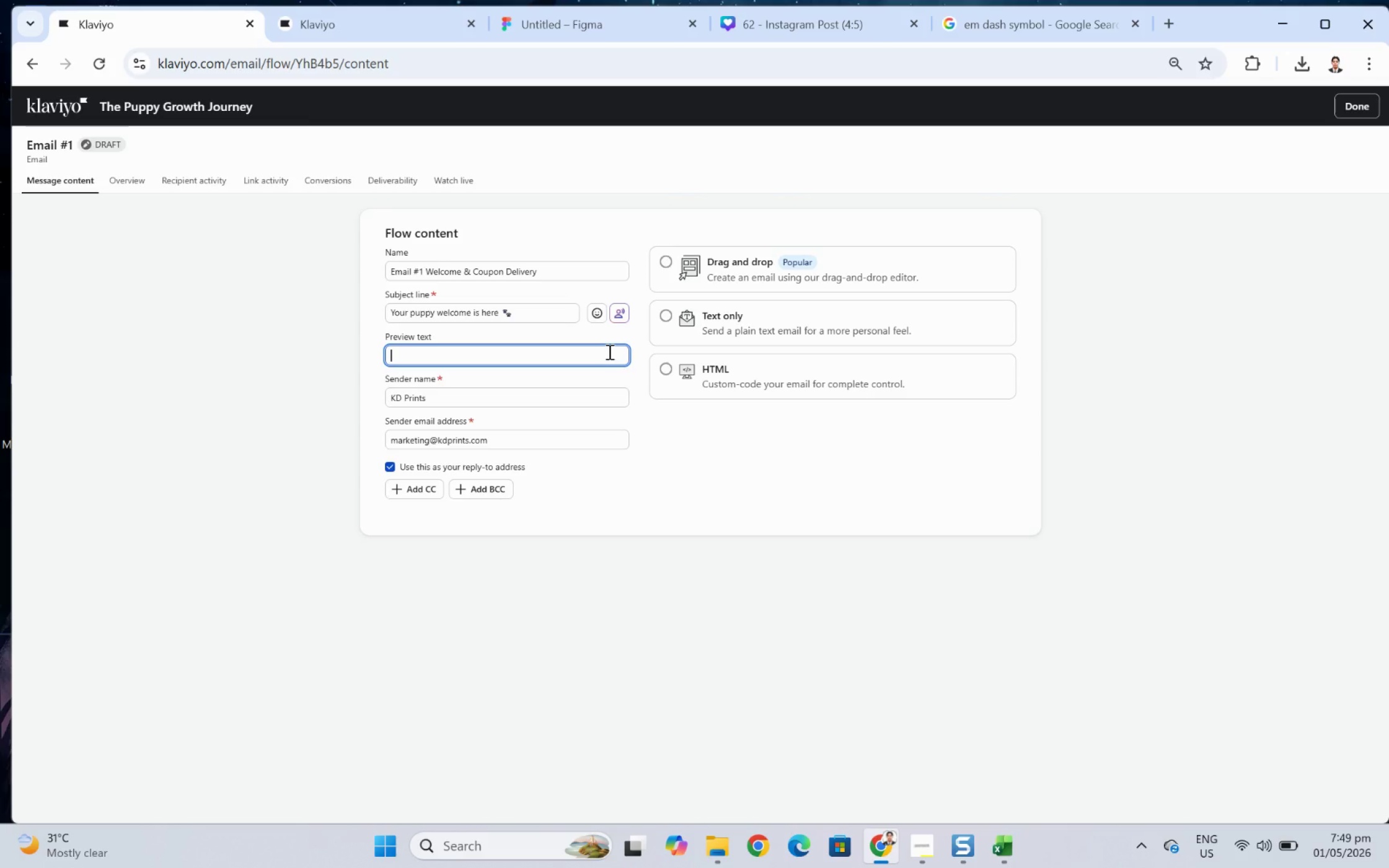 
wait(23.71)
 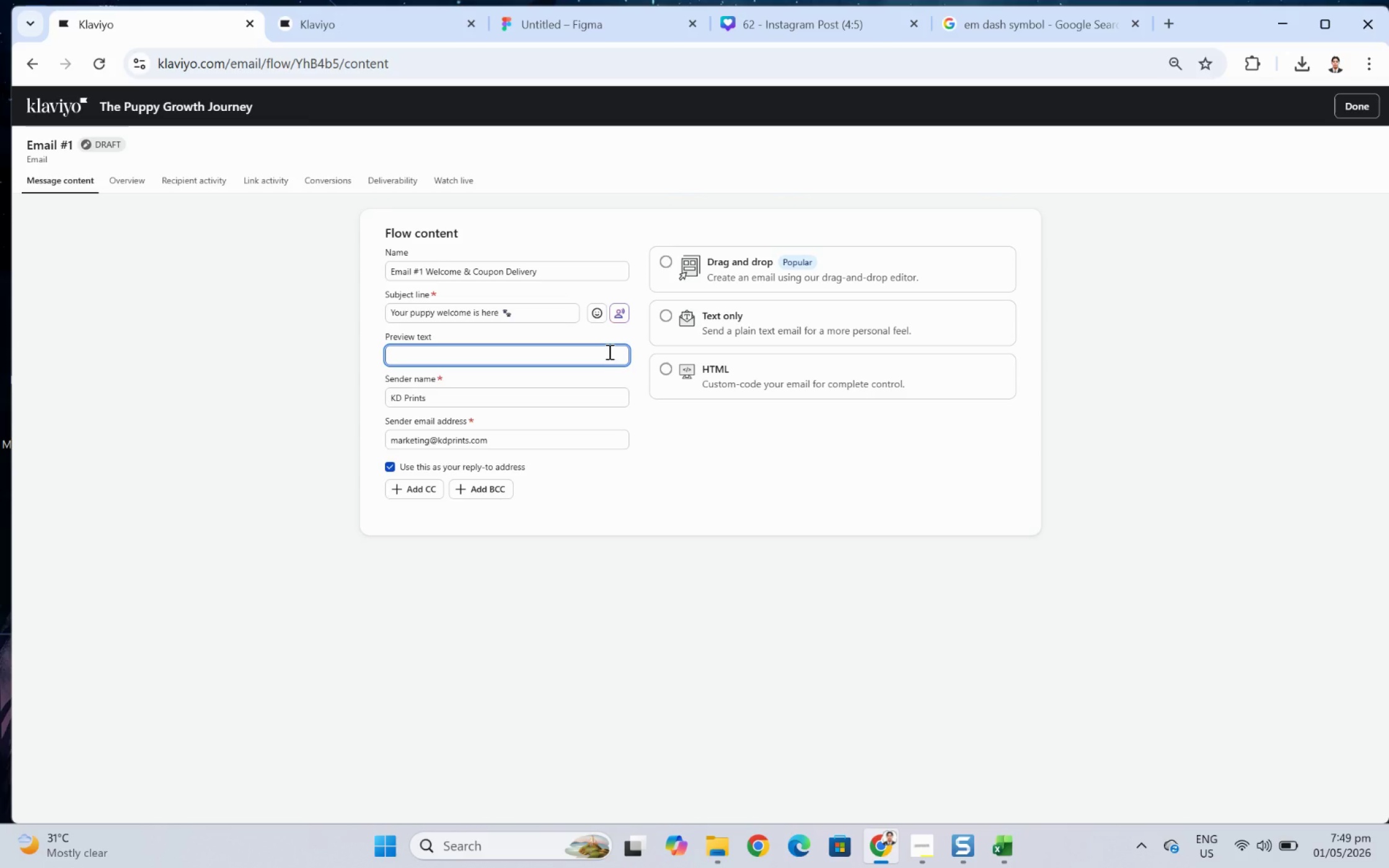 
type(Save on your little one's first full-service groom.)
 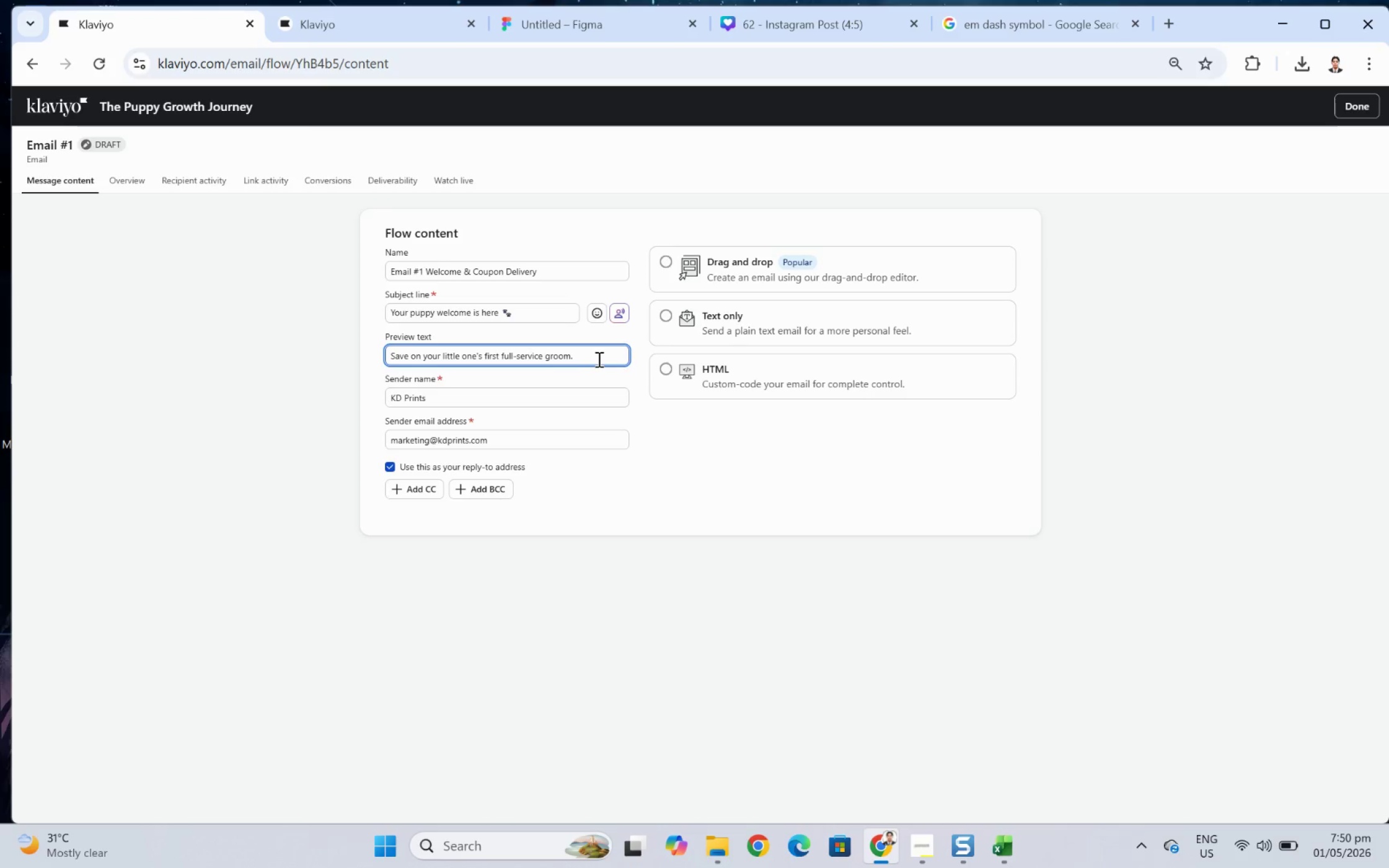 
wait(8.85)
 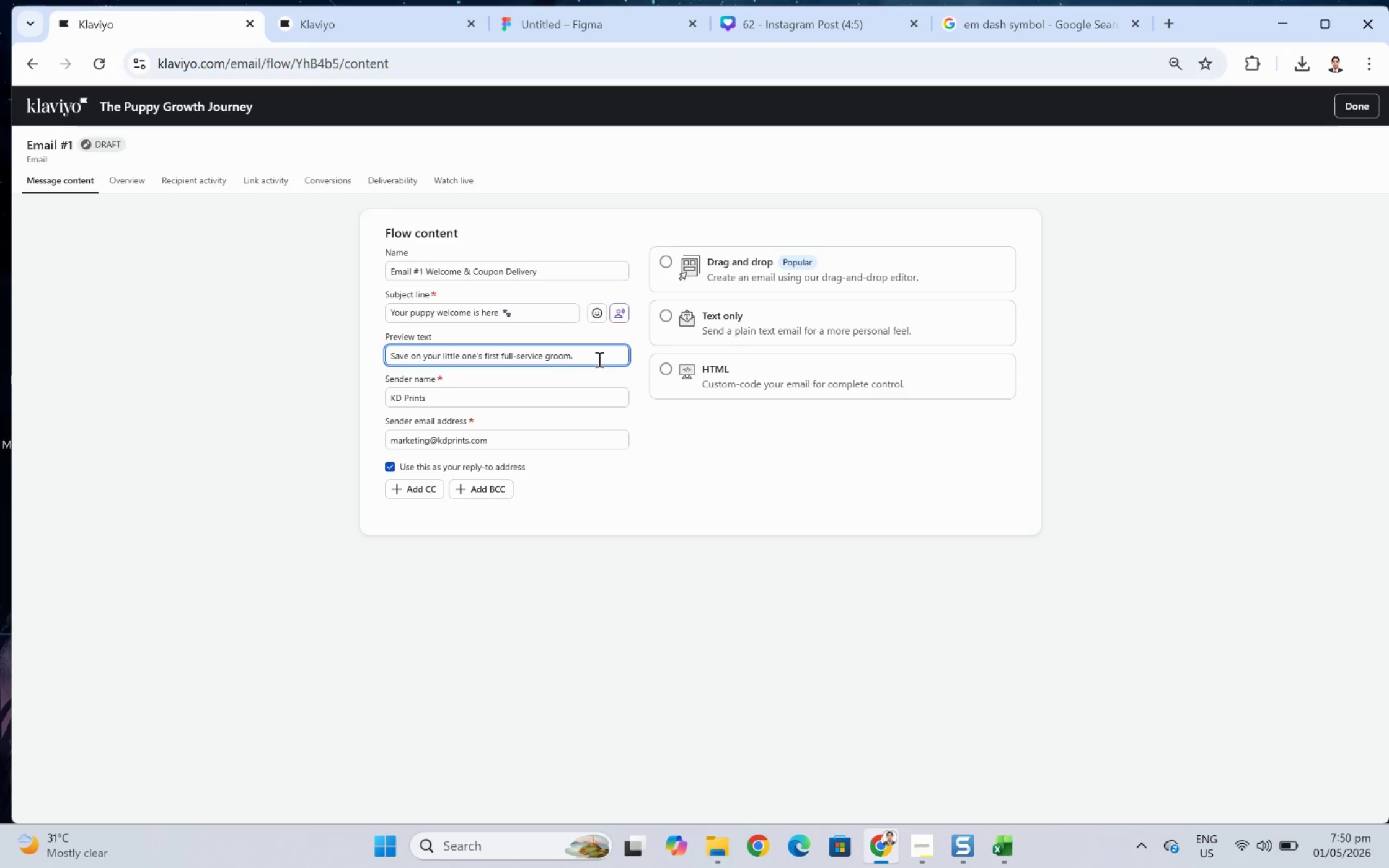 
double_click([587, 390])
 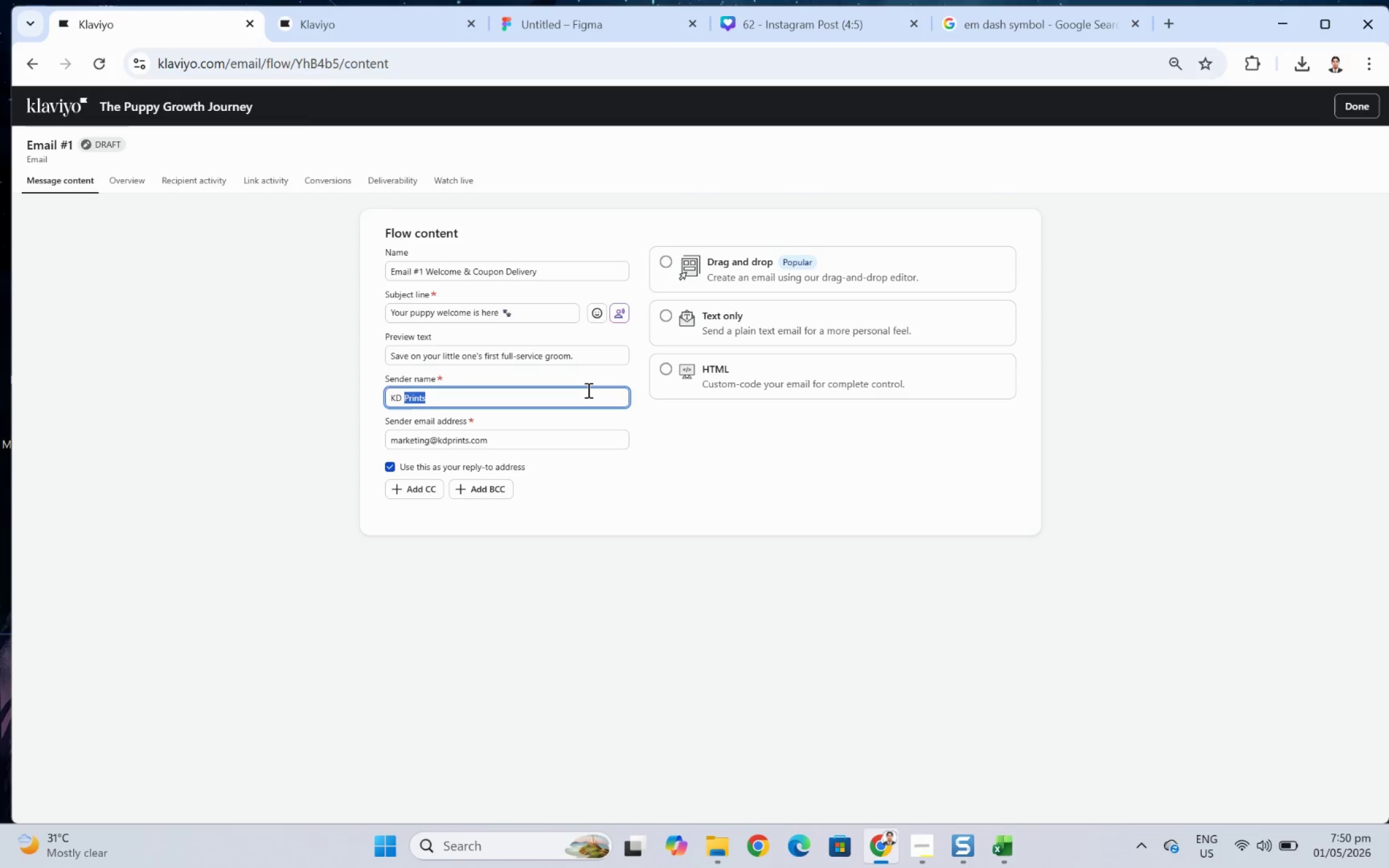 
triple_click([587, 390])
 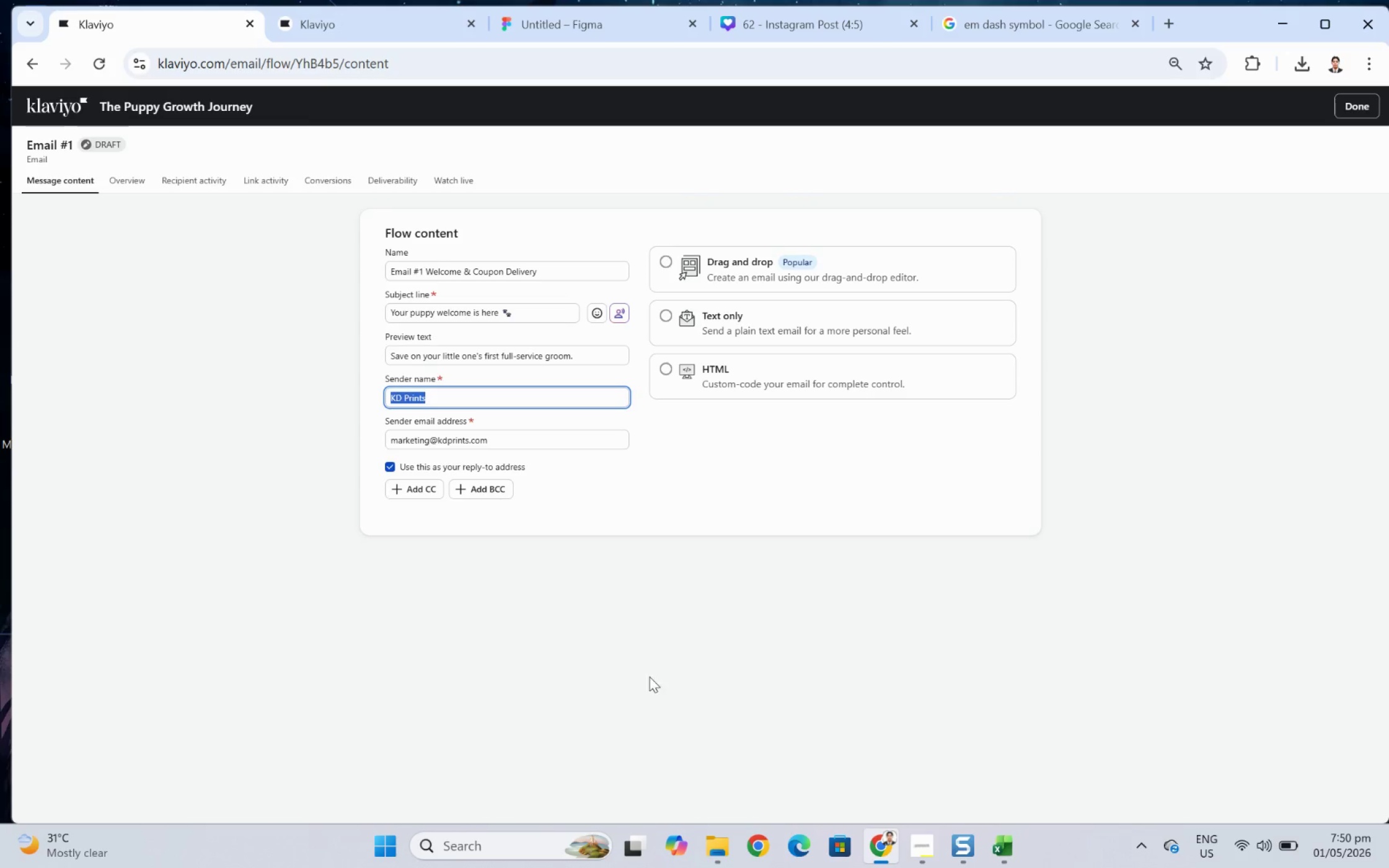 
mouse_move([926, 833])
 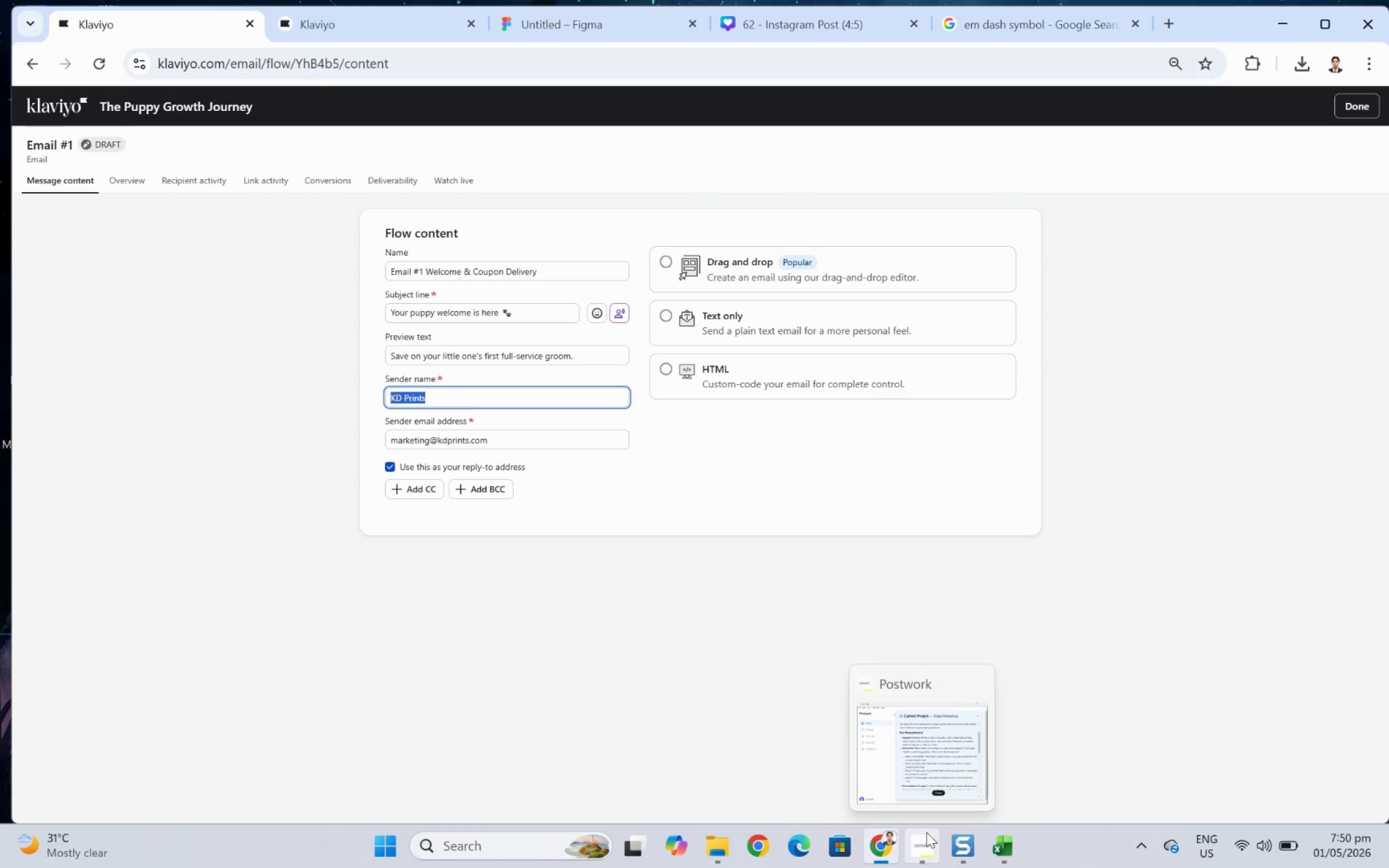 
left_click([926, 831])